 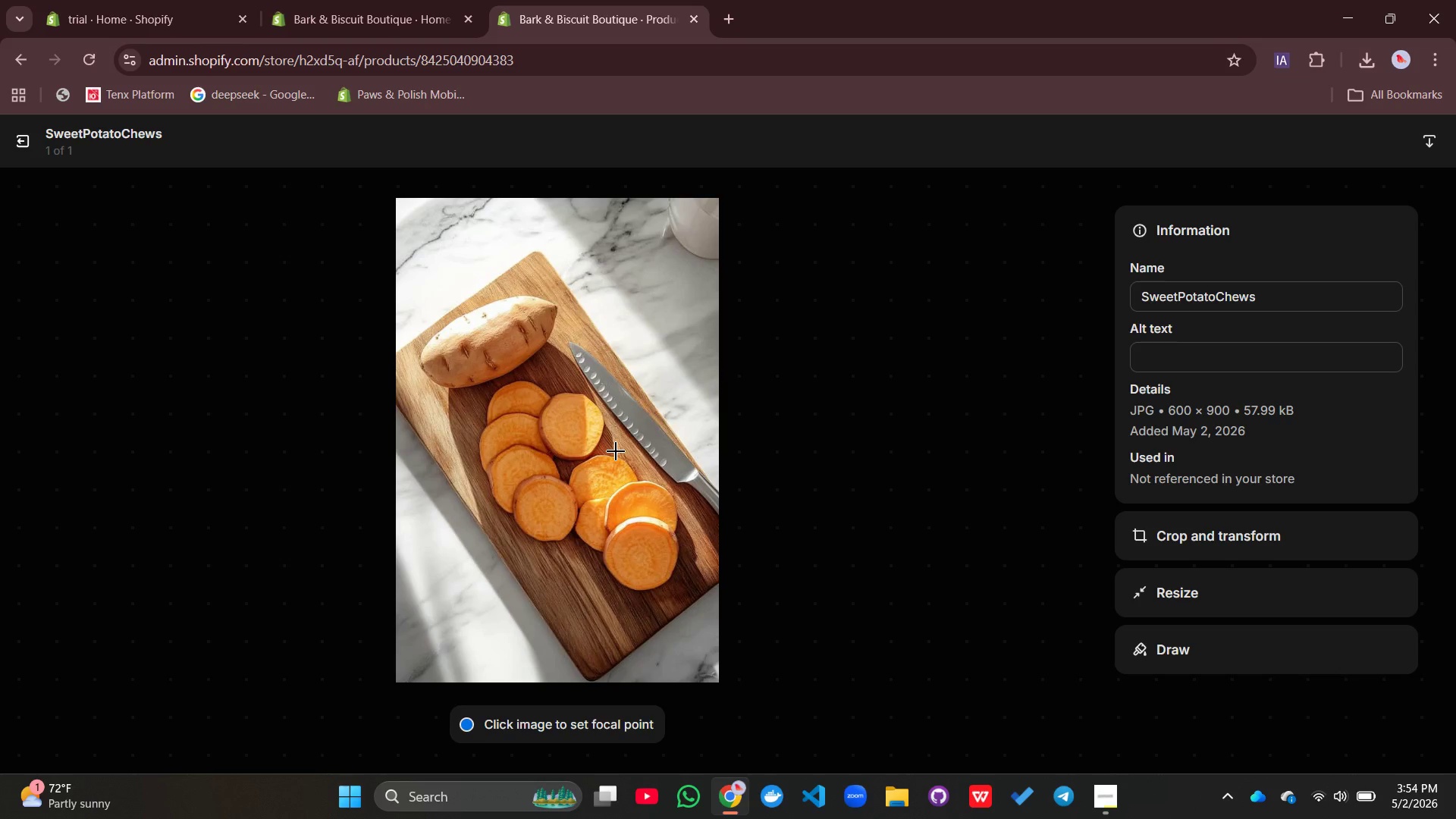 
left_click([1156, 346])
 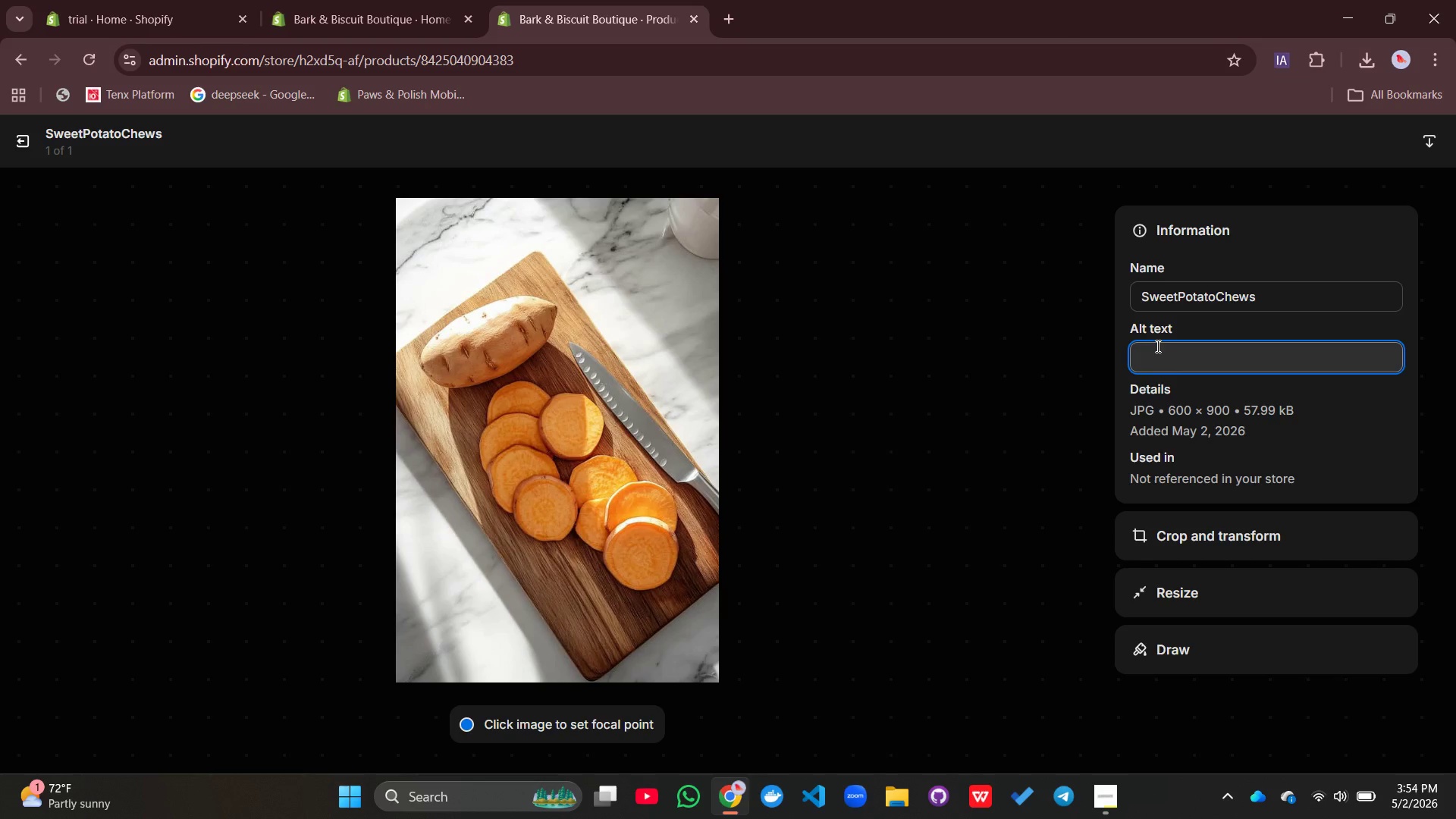 
type(dehydrated sweet potato slices as arranged on a butv)
key(Backspace)
type(cher block counter next to a small dog looking up eagerly)
 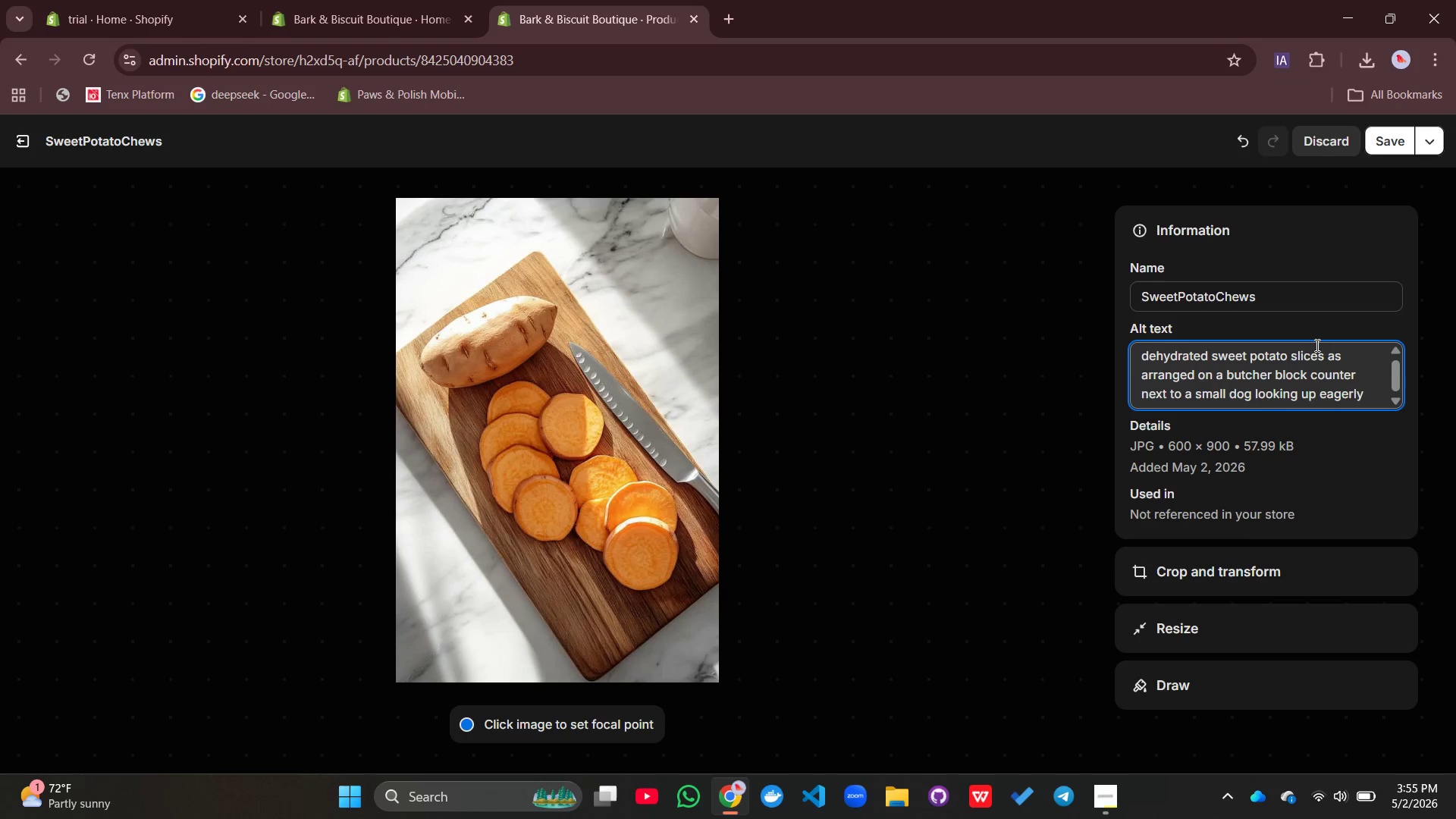 
left_click([1388, 143])
 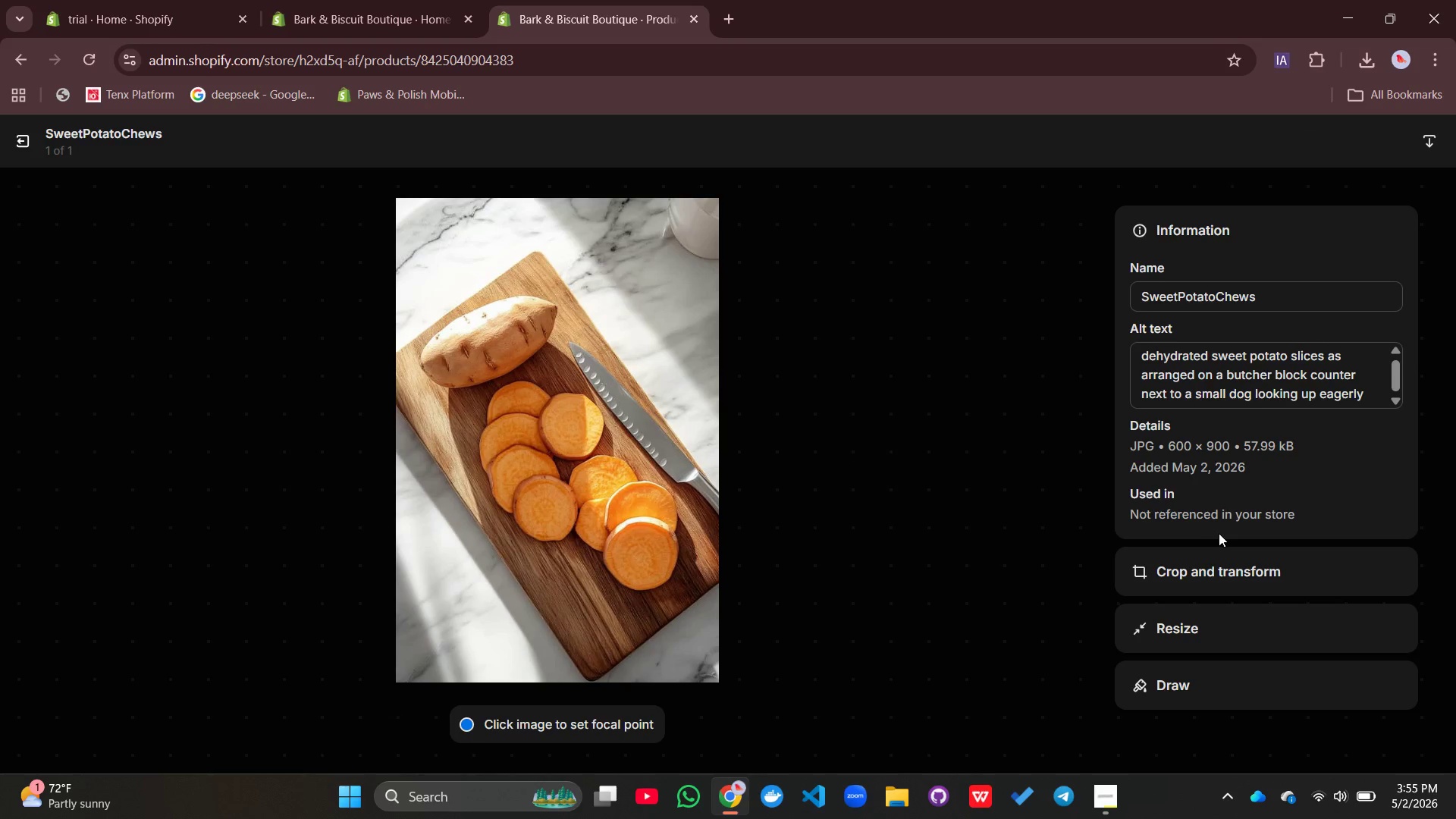 
wait(5.86)
 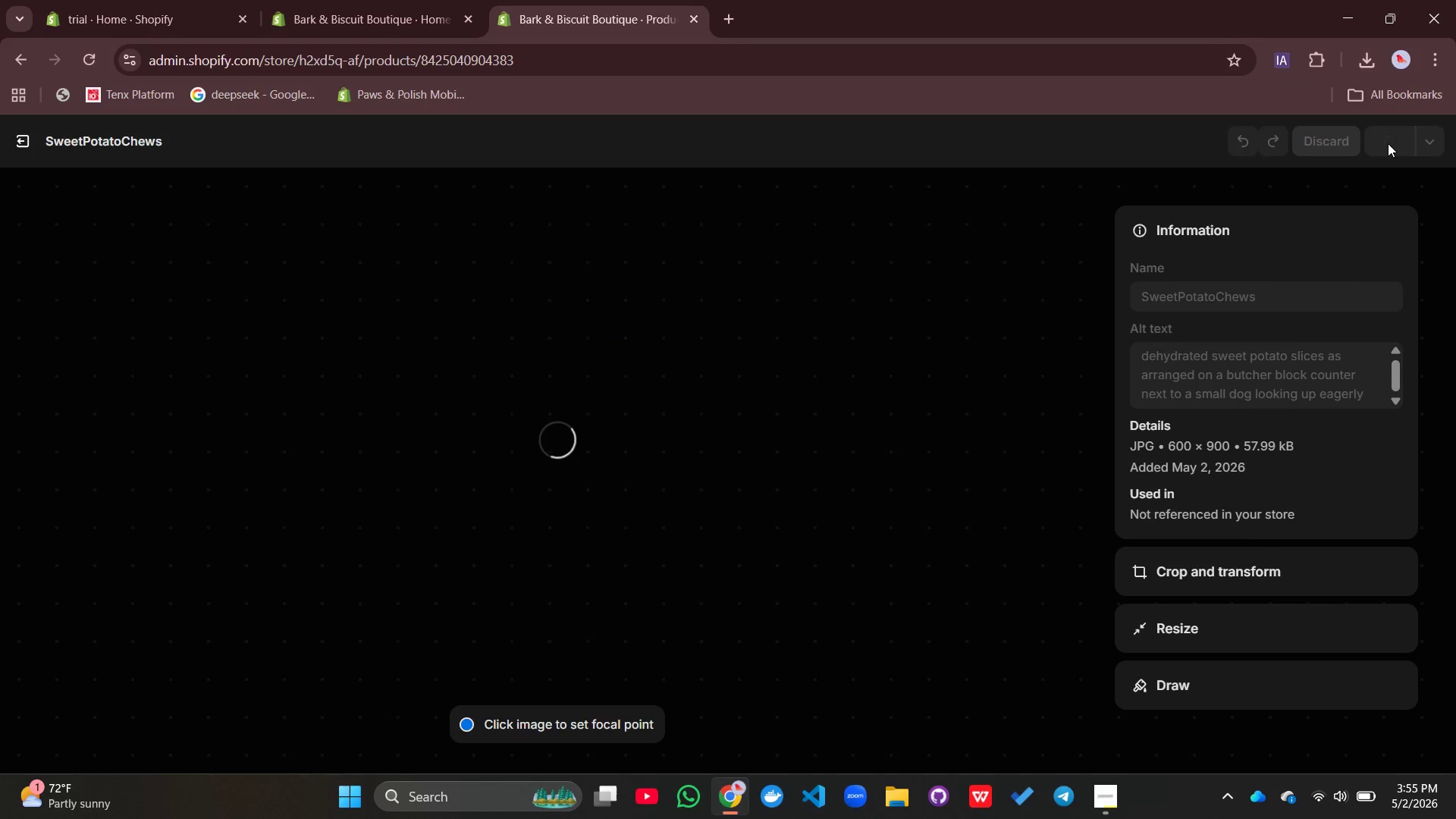 
scroll: coordinate [1029, 42], scroll_direction: down, amount: 1.0
 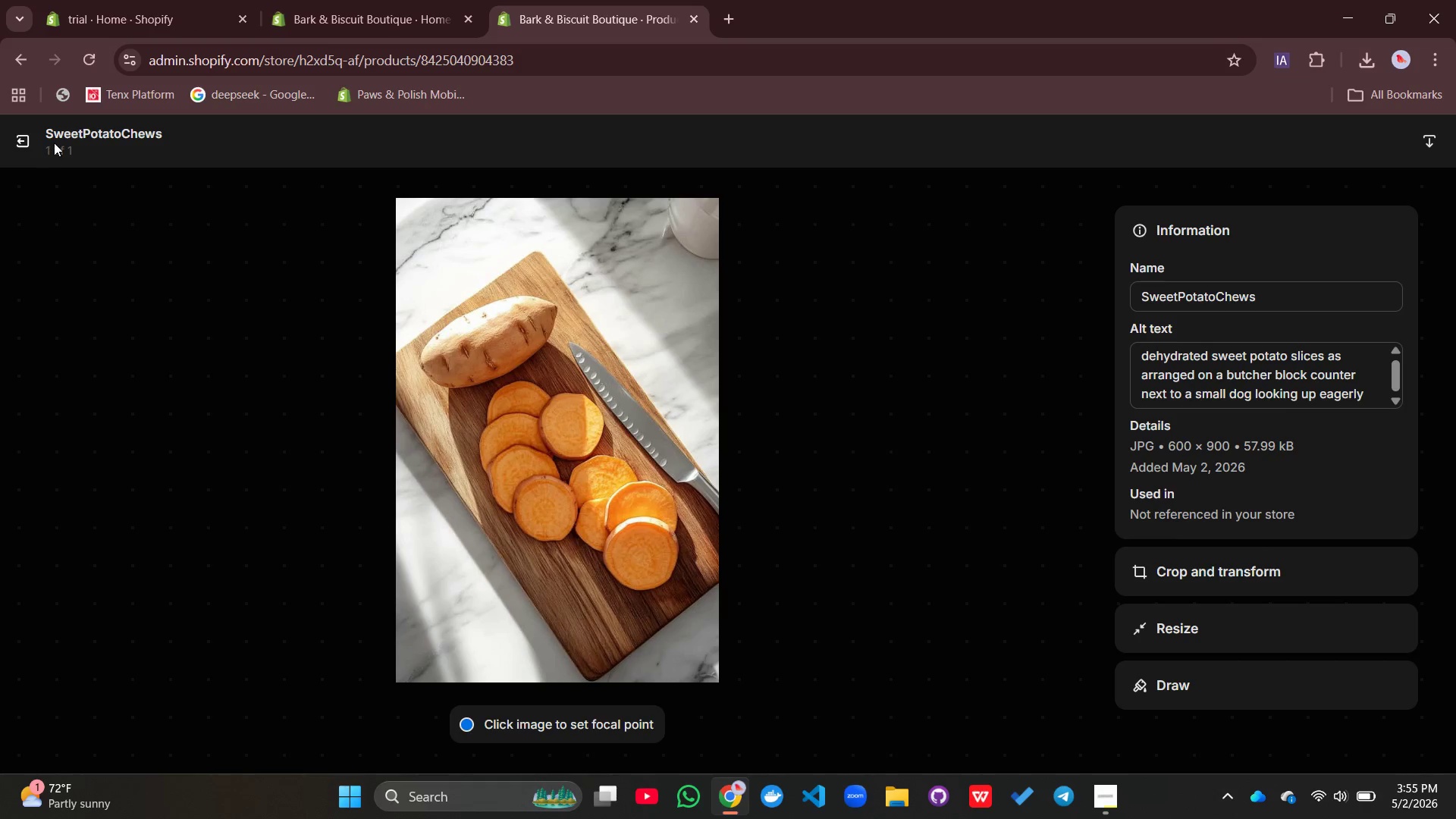 
left_click([54, 143])
 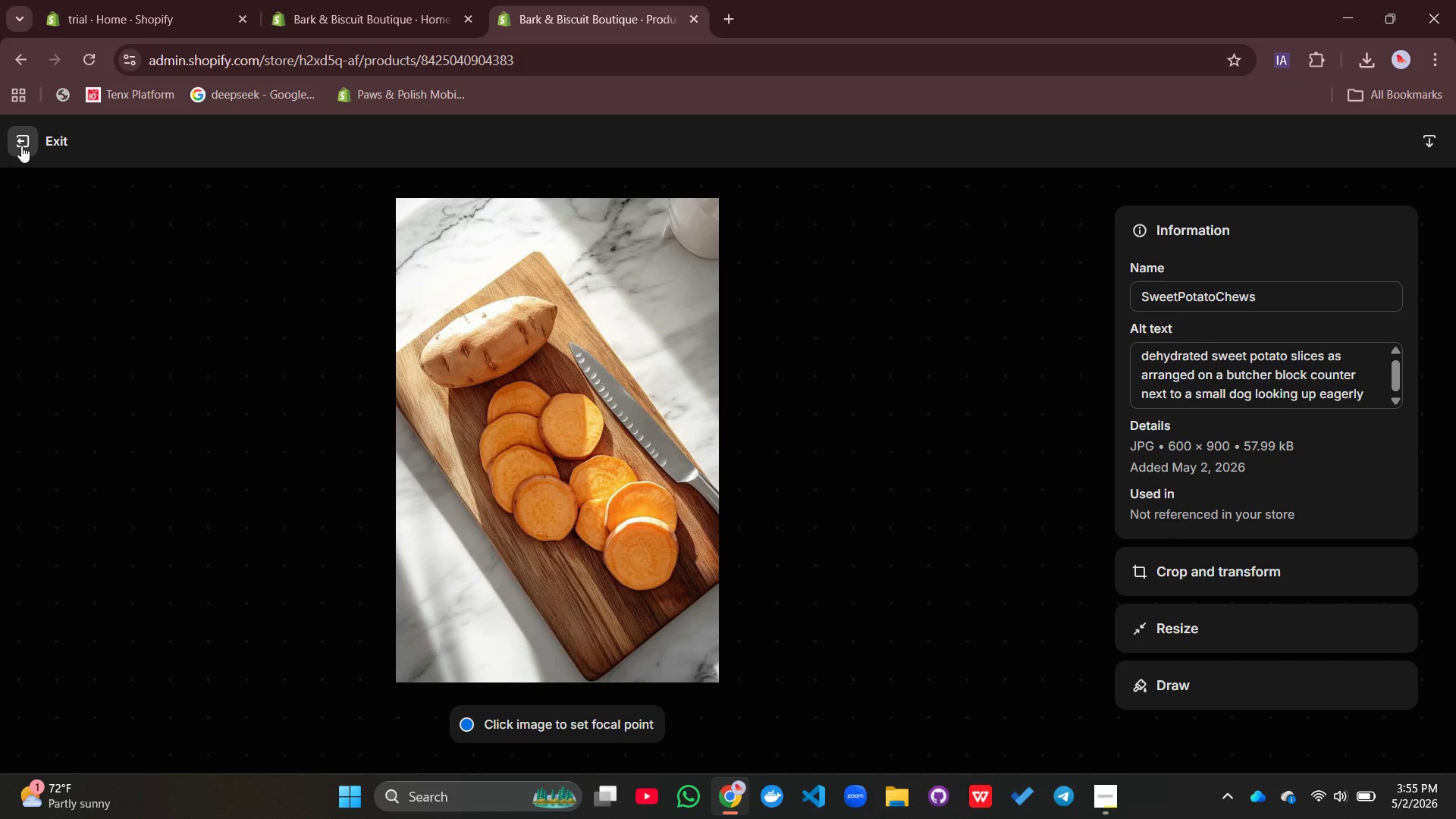 
left_click([21, 146])
 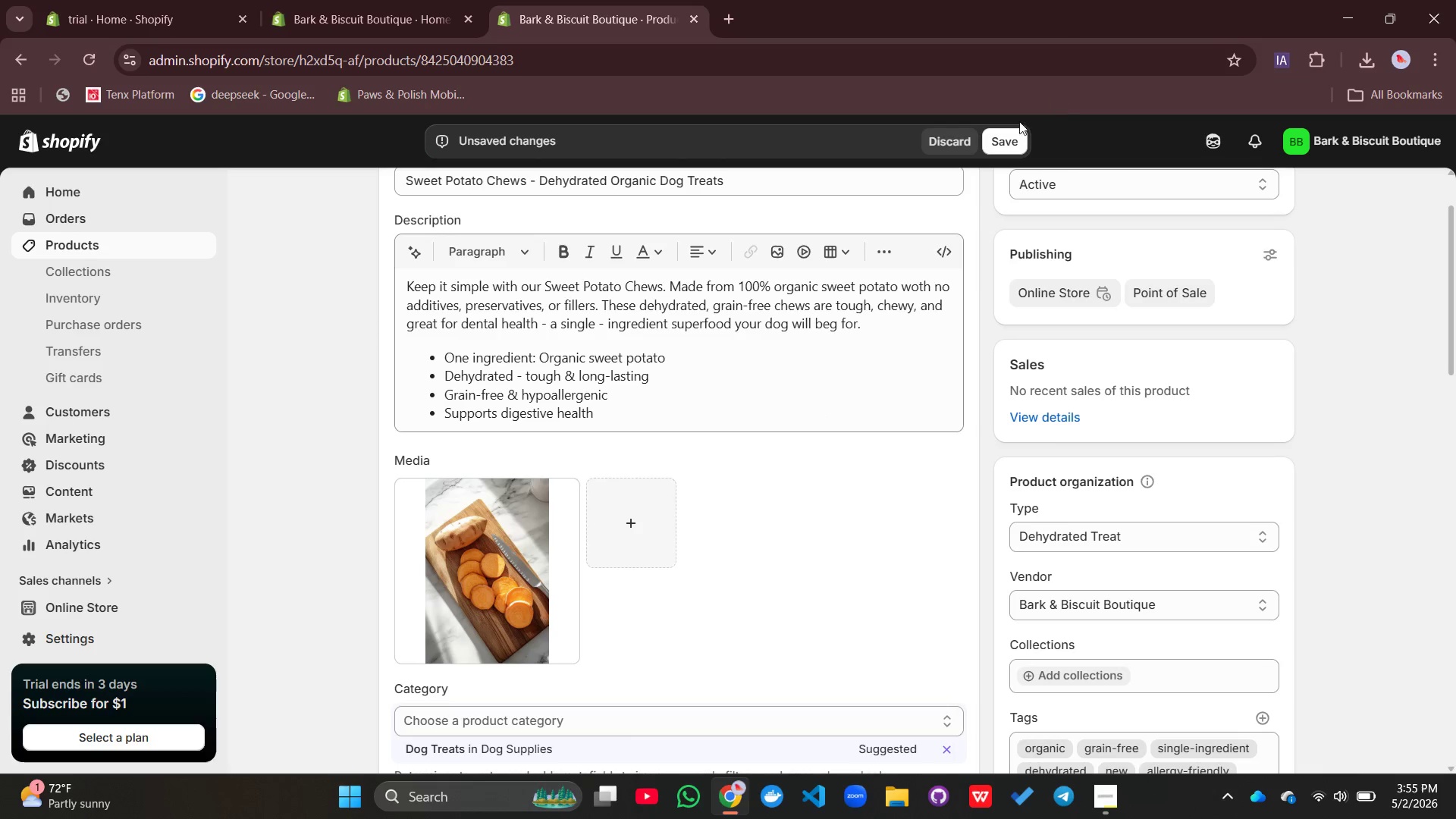 
left_click([1008, 131])
 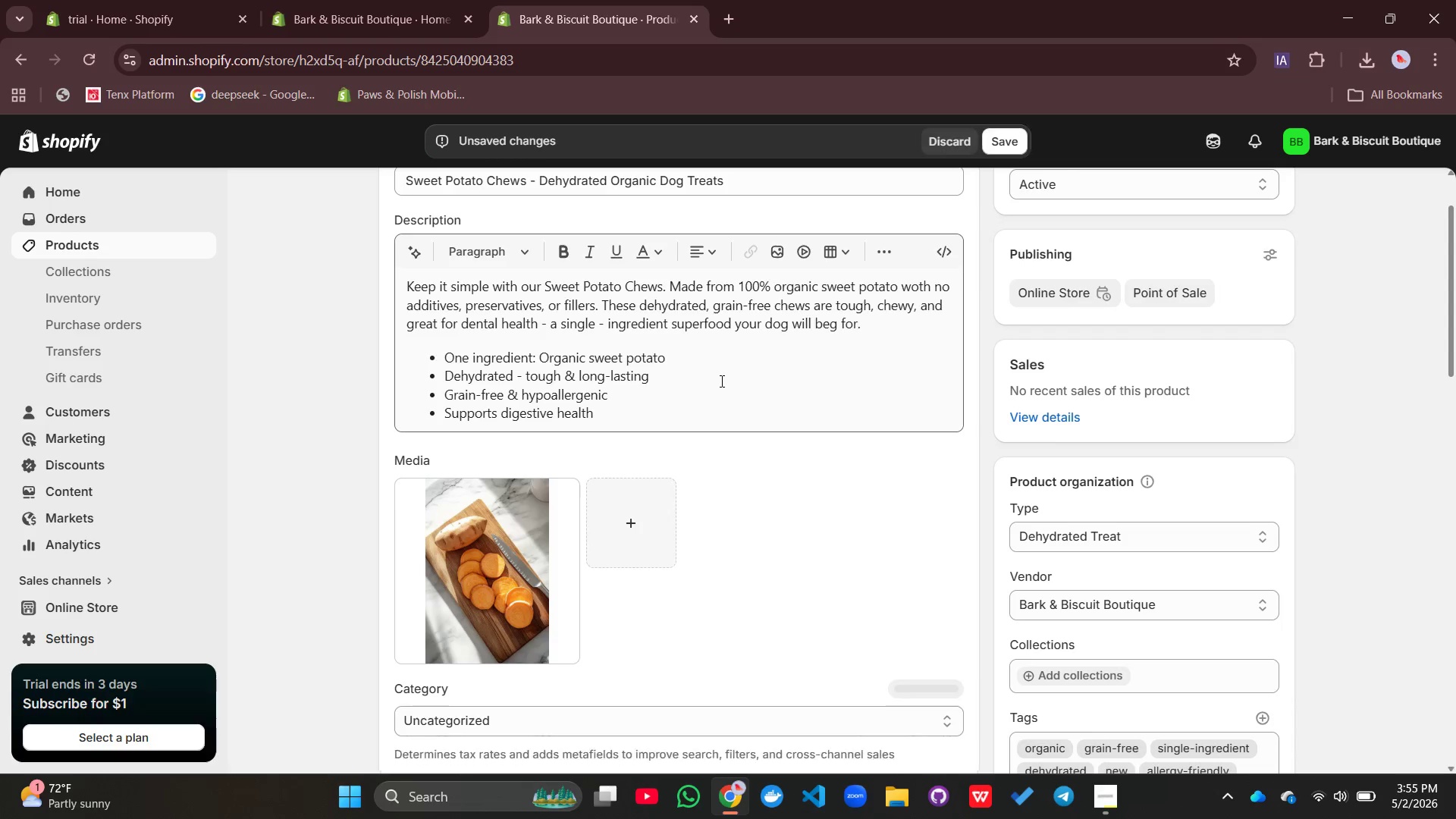 
wait(5.55)
 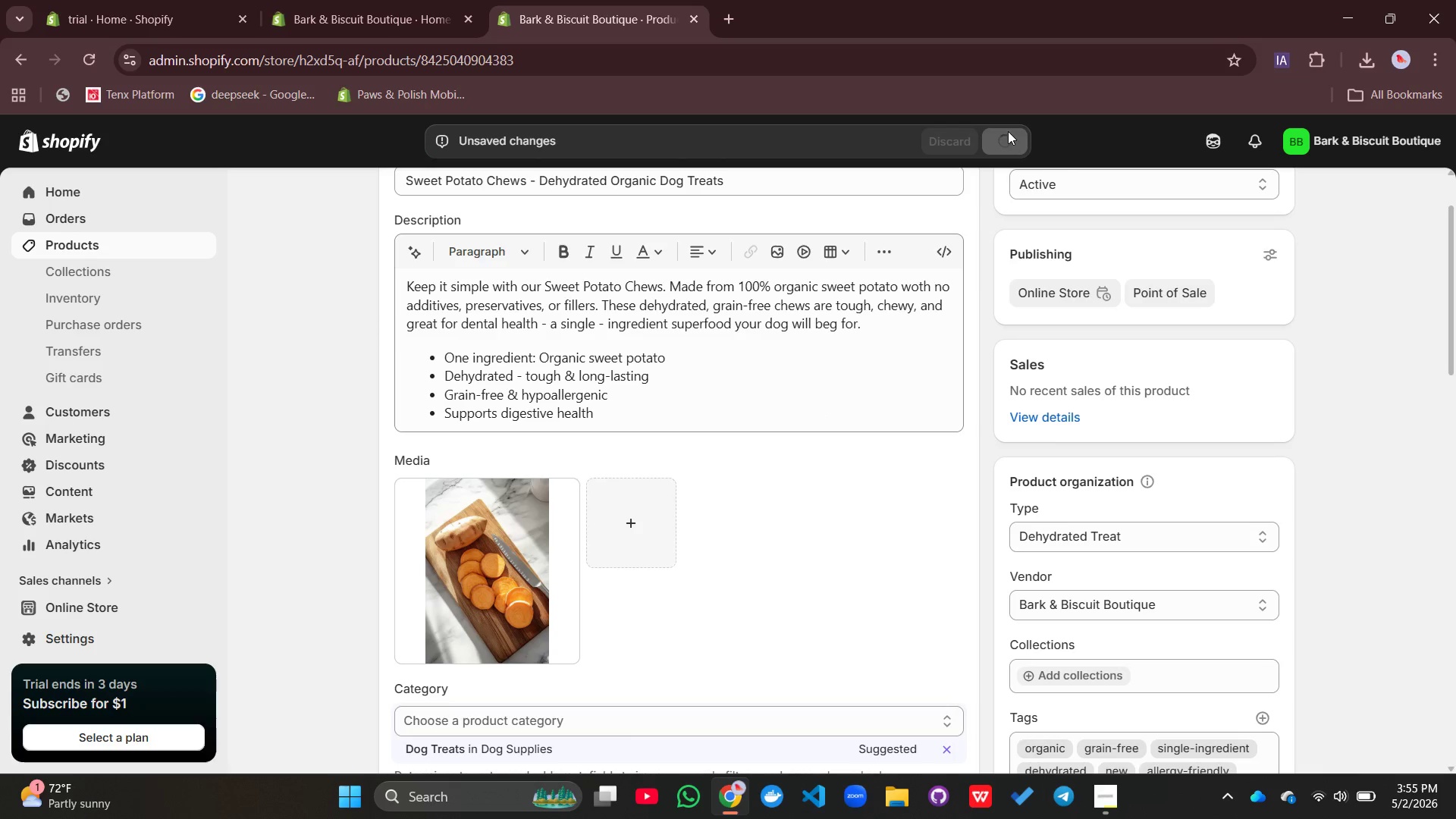 
scroll: coordinate [720, 381], scroll_direction: up, amount: 3.0
 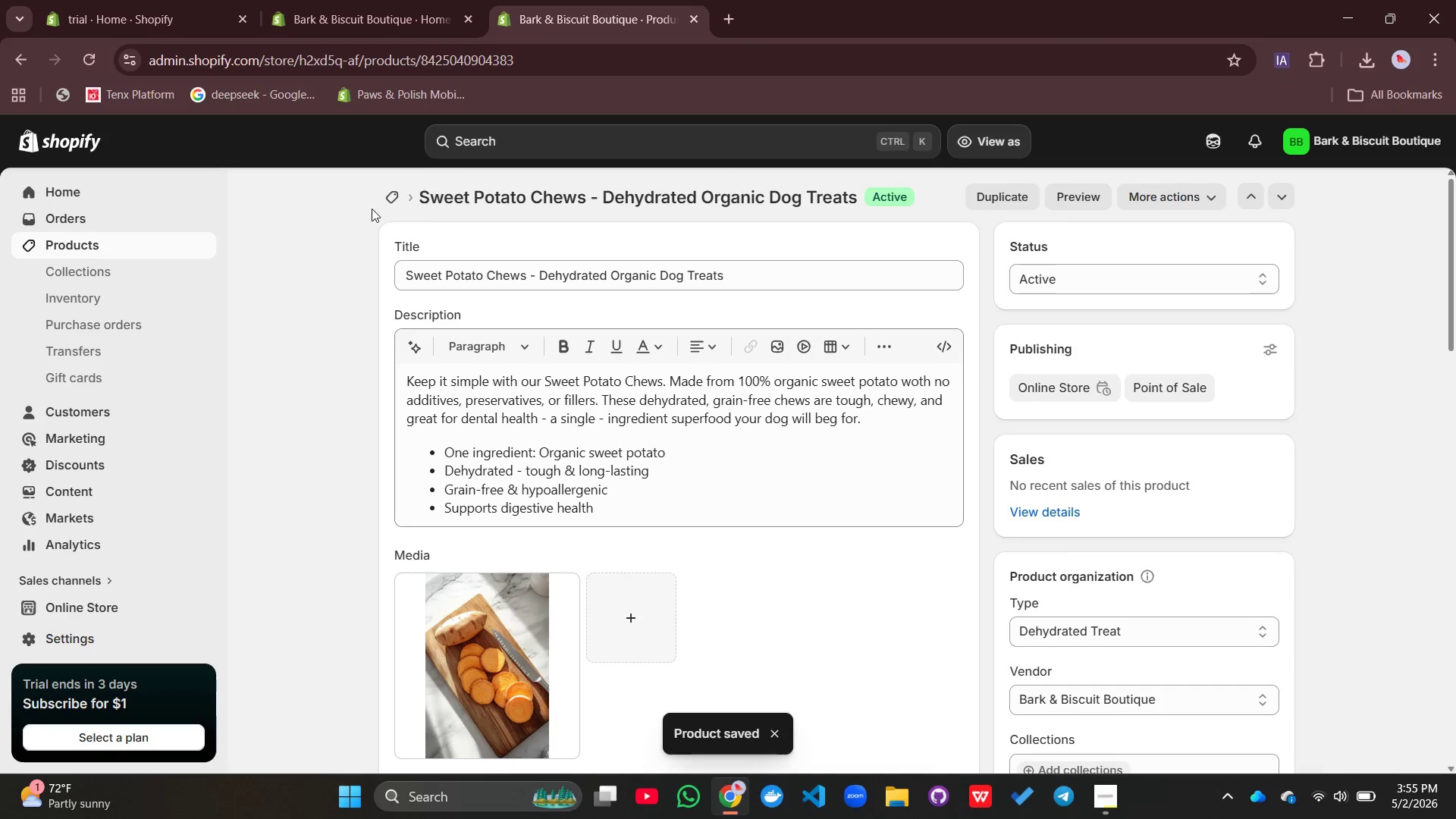 
left_click([394, 193])
 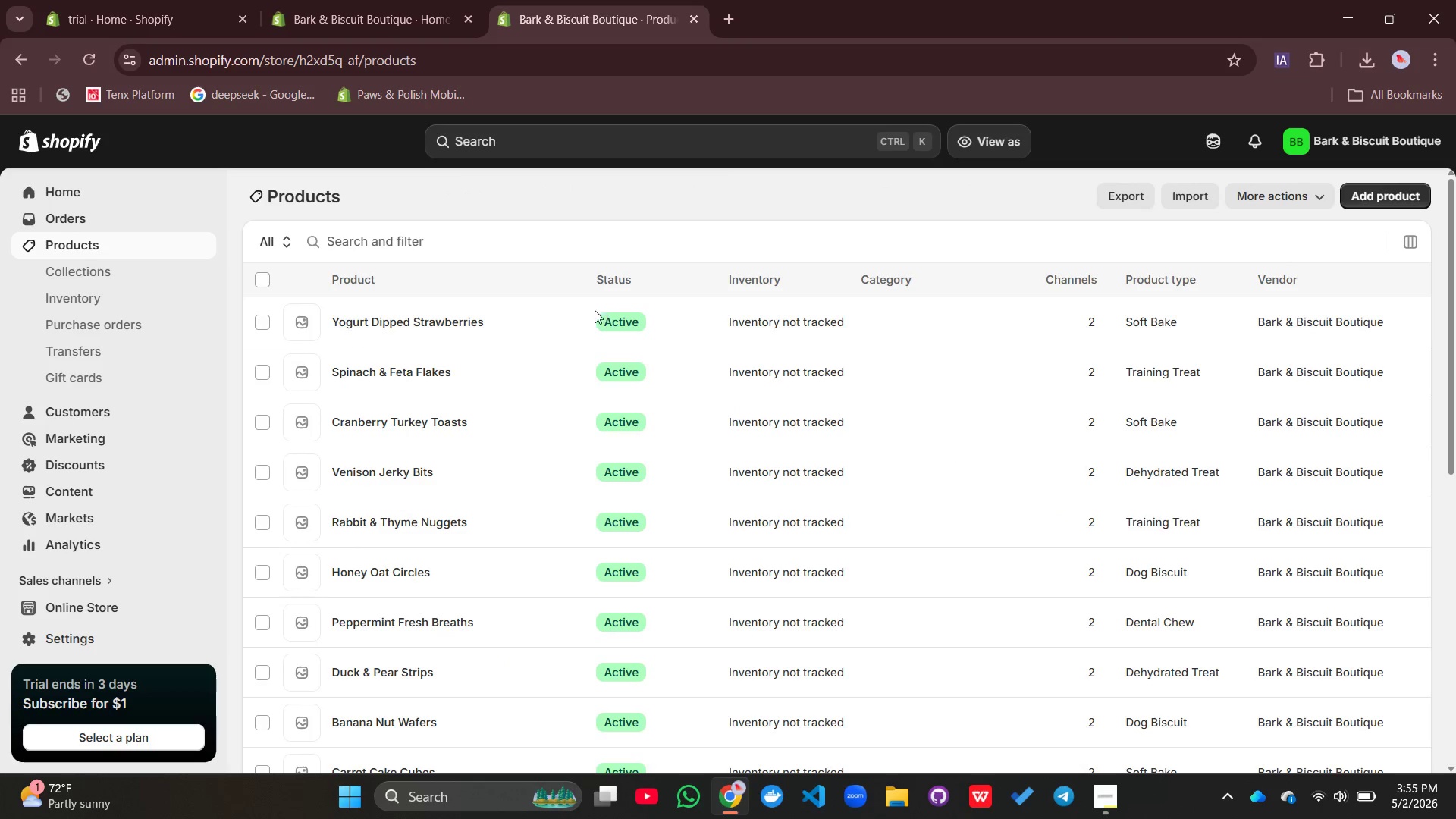 
scroll: coordinate [726, 492], scroll_direction: down, amount: 15.0
 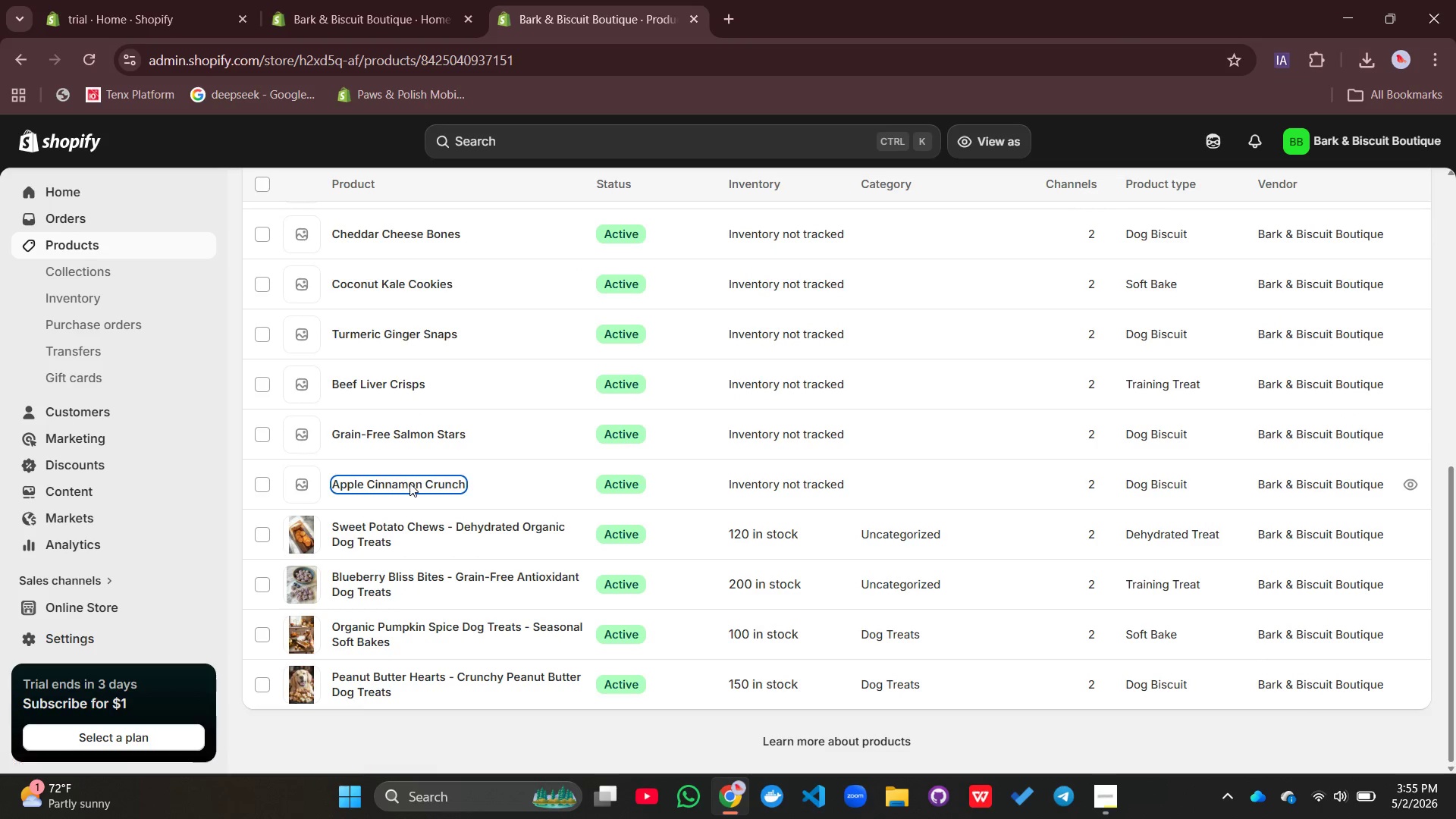 
left_click([541, 475])
 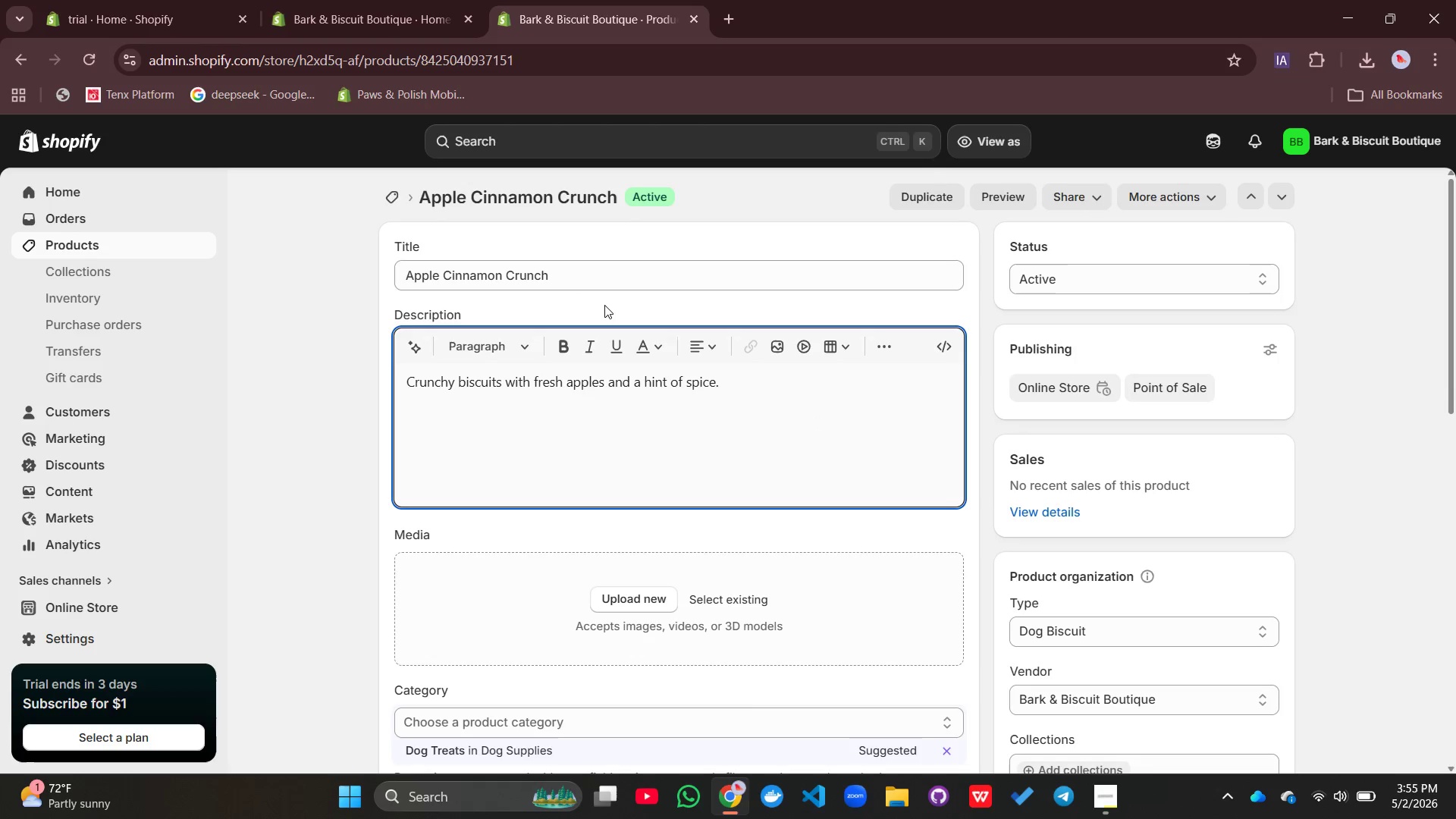 
left_click([613, 262])
 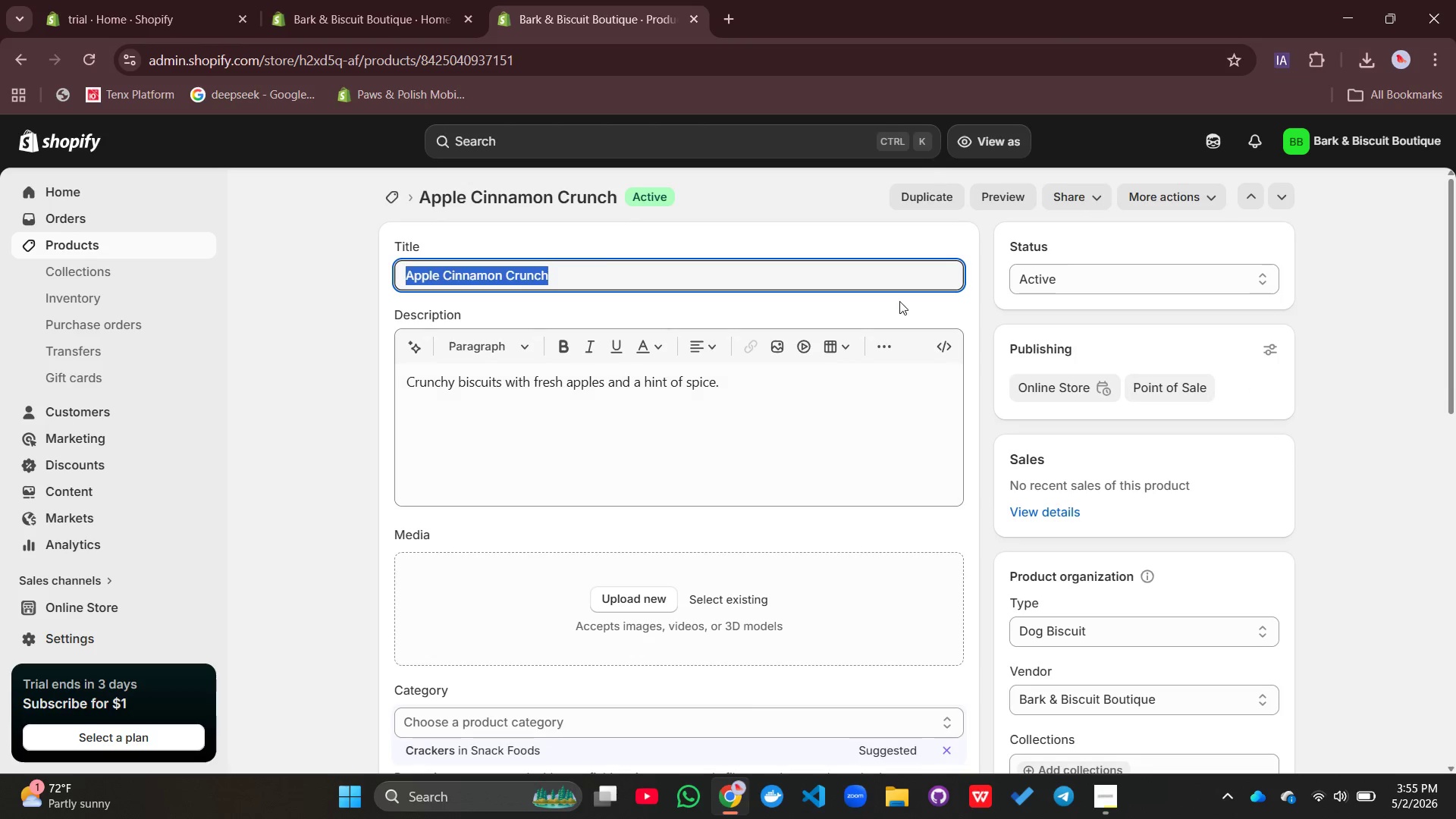 
left_click([634, 277])
 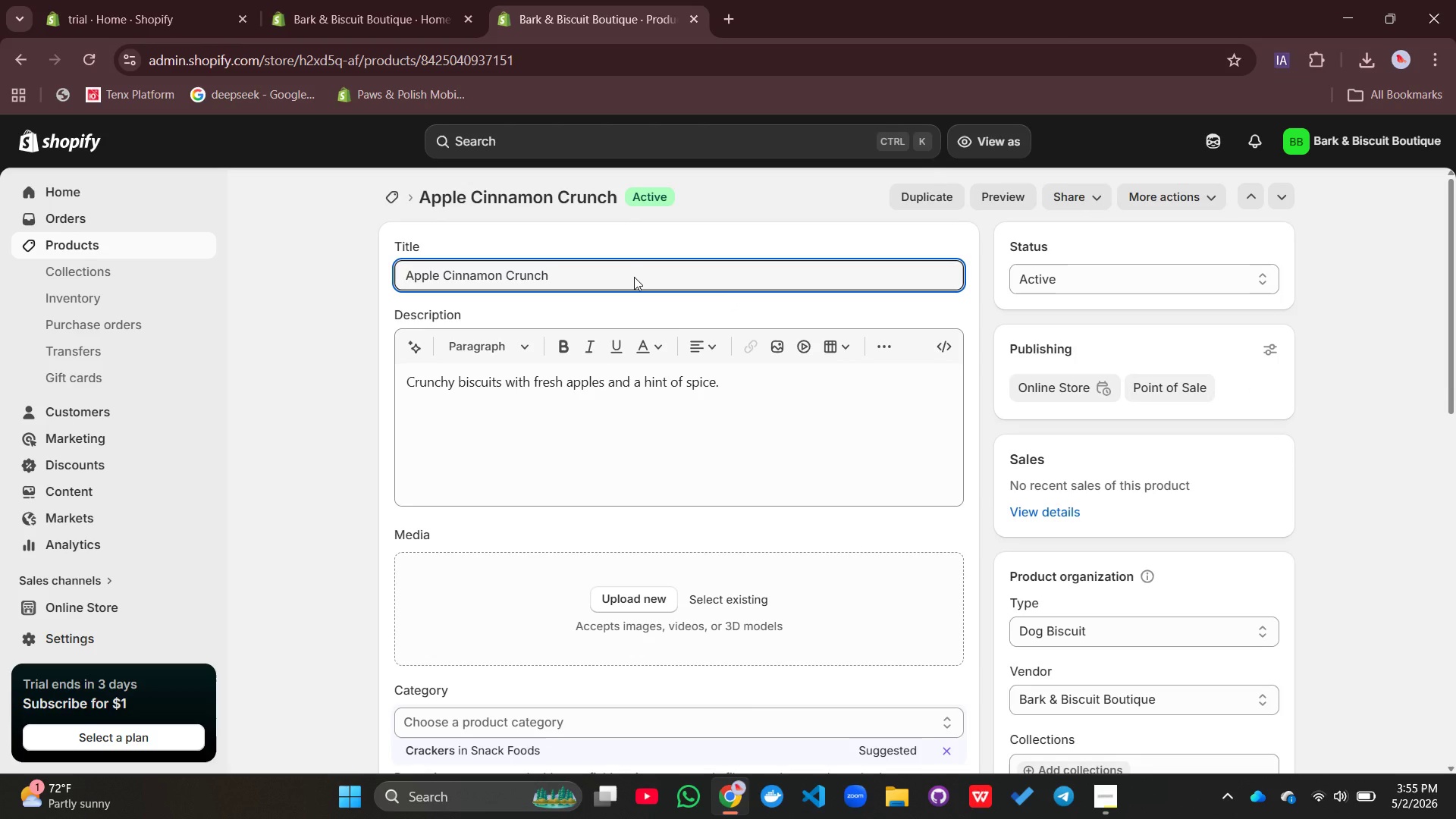 
type( - Vegeterian D)
 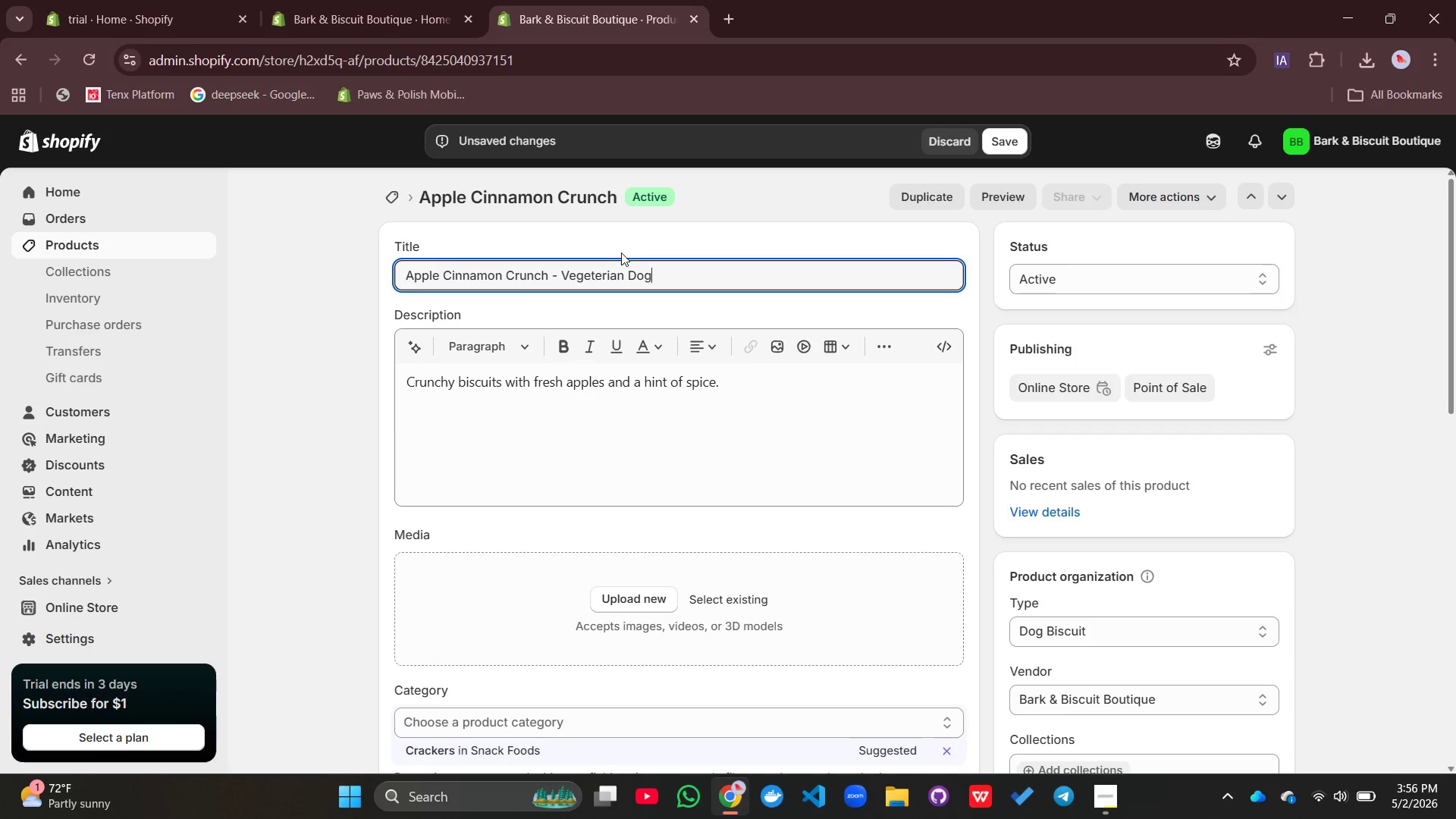 
 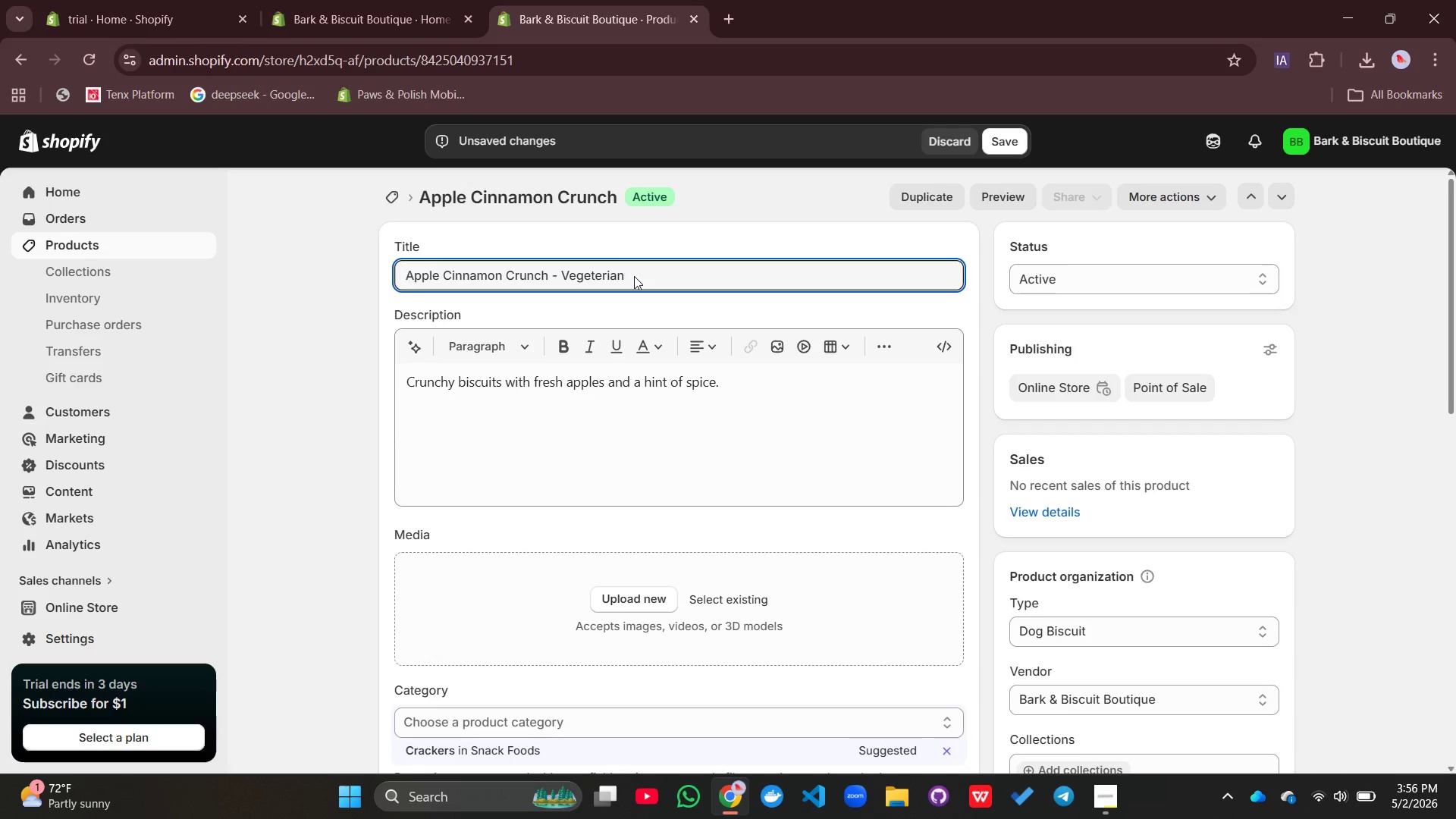 
type(og bos)
key(Backspace)
key(Backspace)
type(isc)
 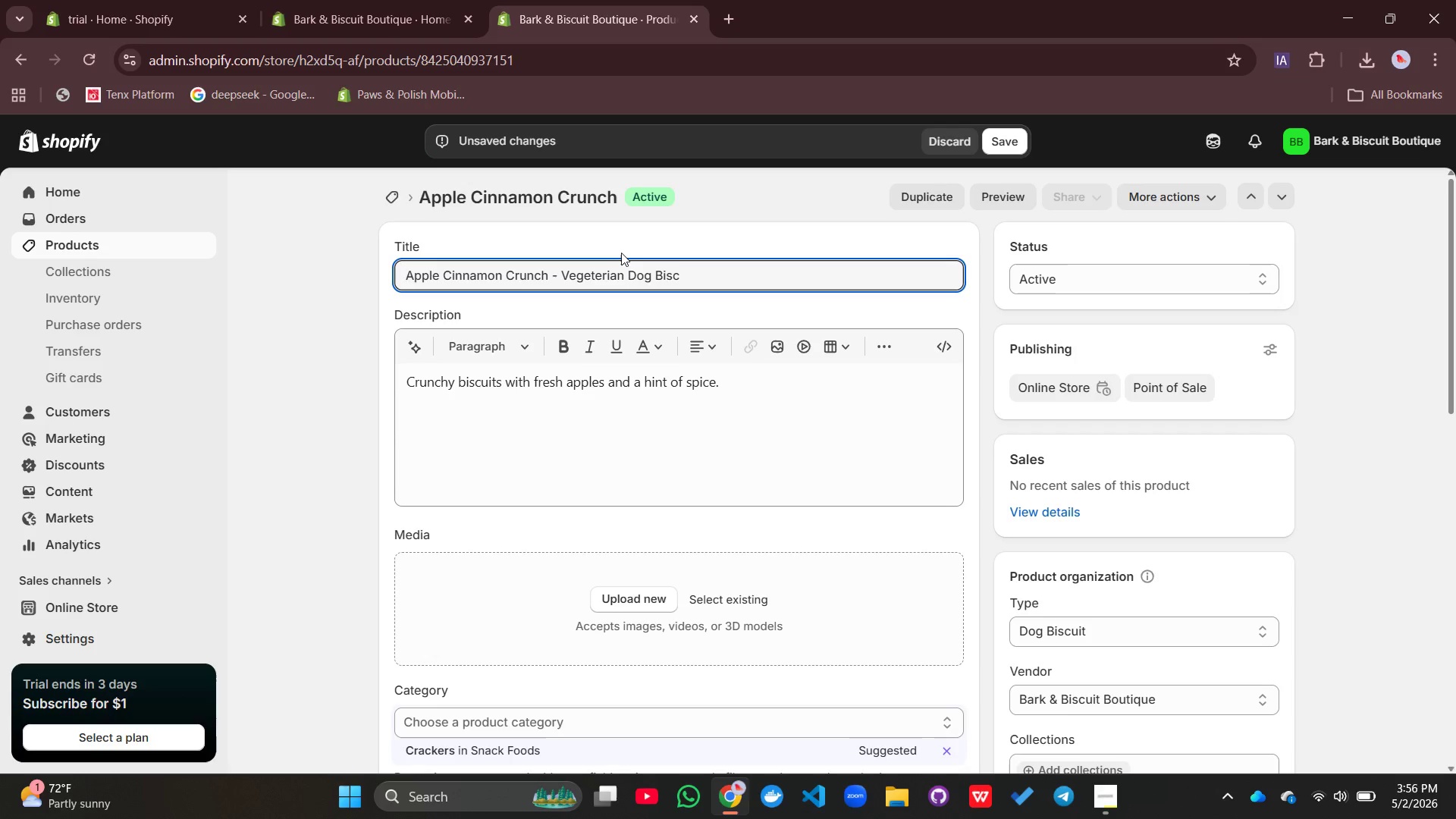 
type(uits)
 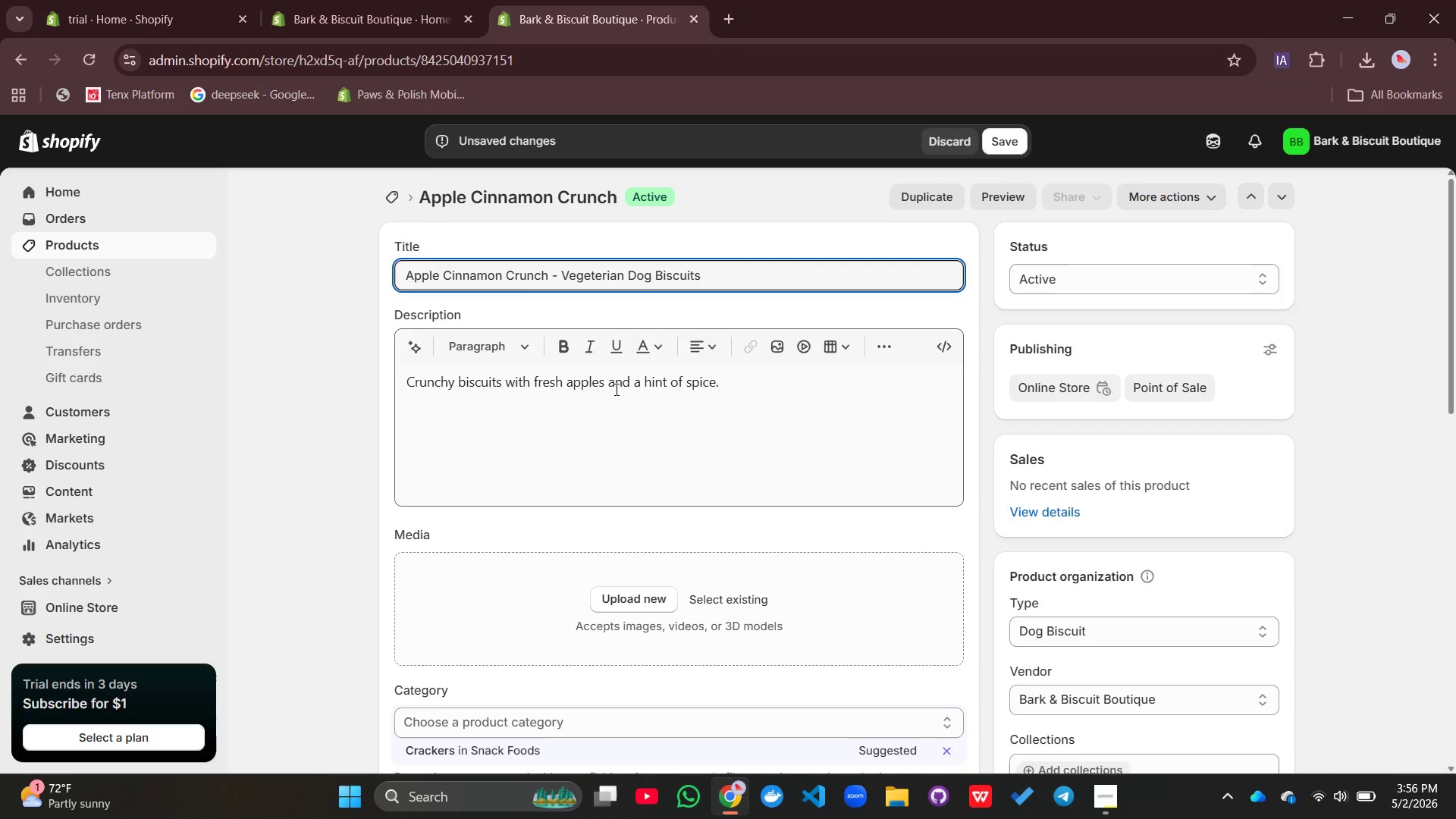 
double_click([615, 389])
 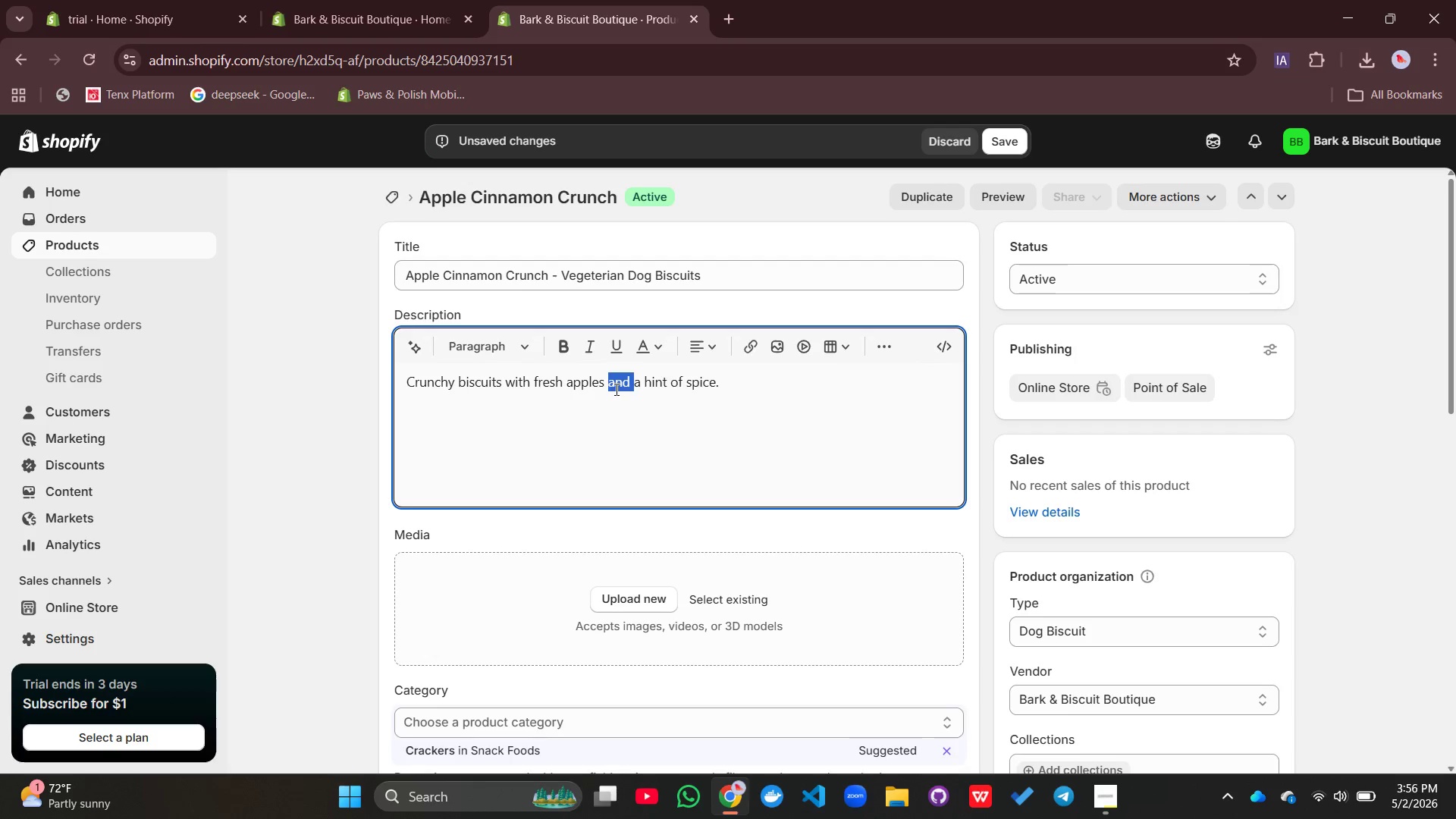 
triple_click([615, 389])
 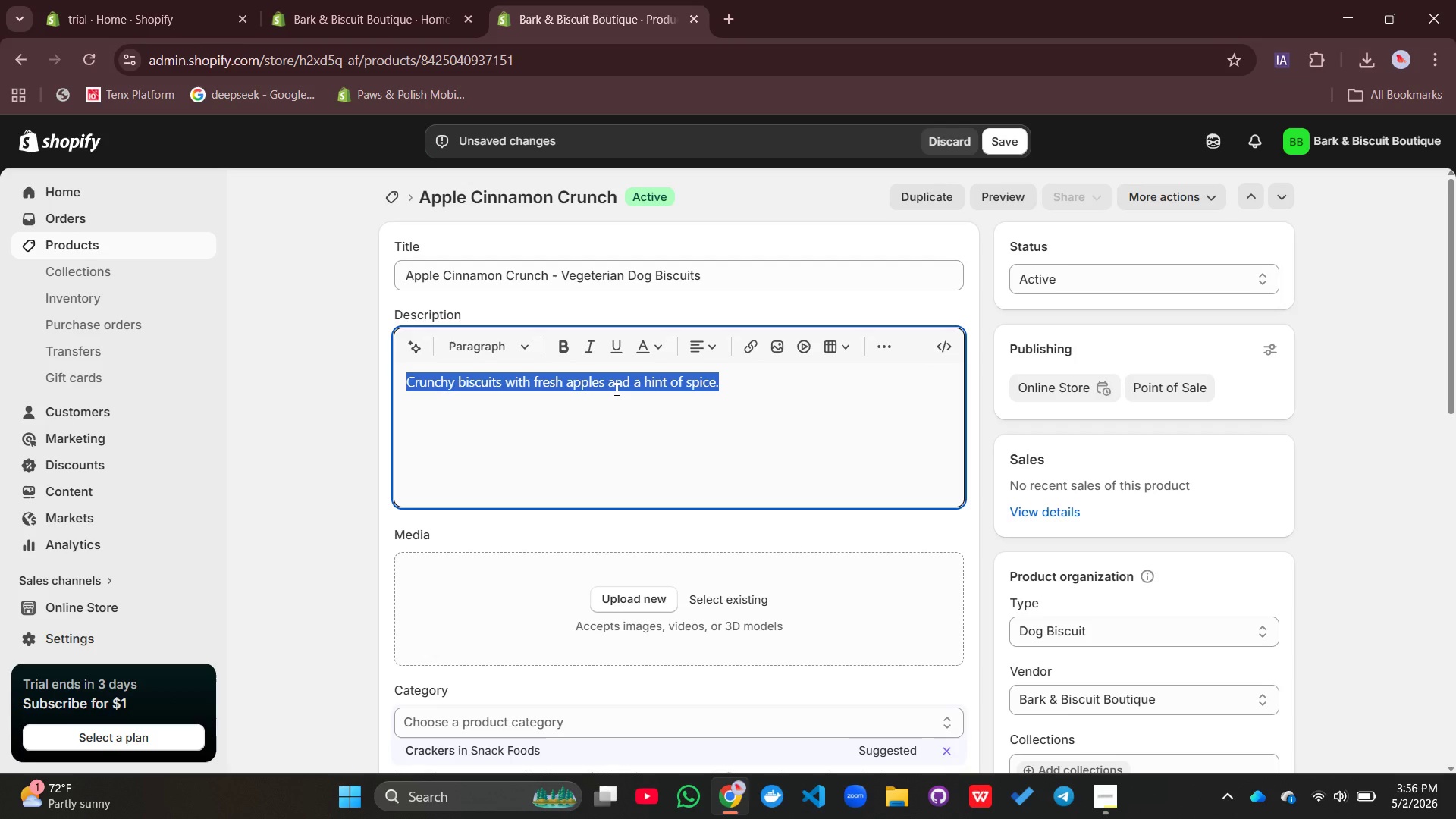 
type(Frsh)
key(Backspace)
key(Backspace)
type(esh from the orchard to youl)
key(Backspace)
type(r dog's bowl: Aple)
key(Backspace)
key(Backspace)
type(Ple)
key(Backspace)
key(Backspace)
key(Backspace)
type(ple Cinnamon Crunch biscuot)
key(Backspace)
key(Backspace)
type(its feature real )
 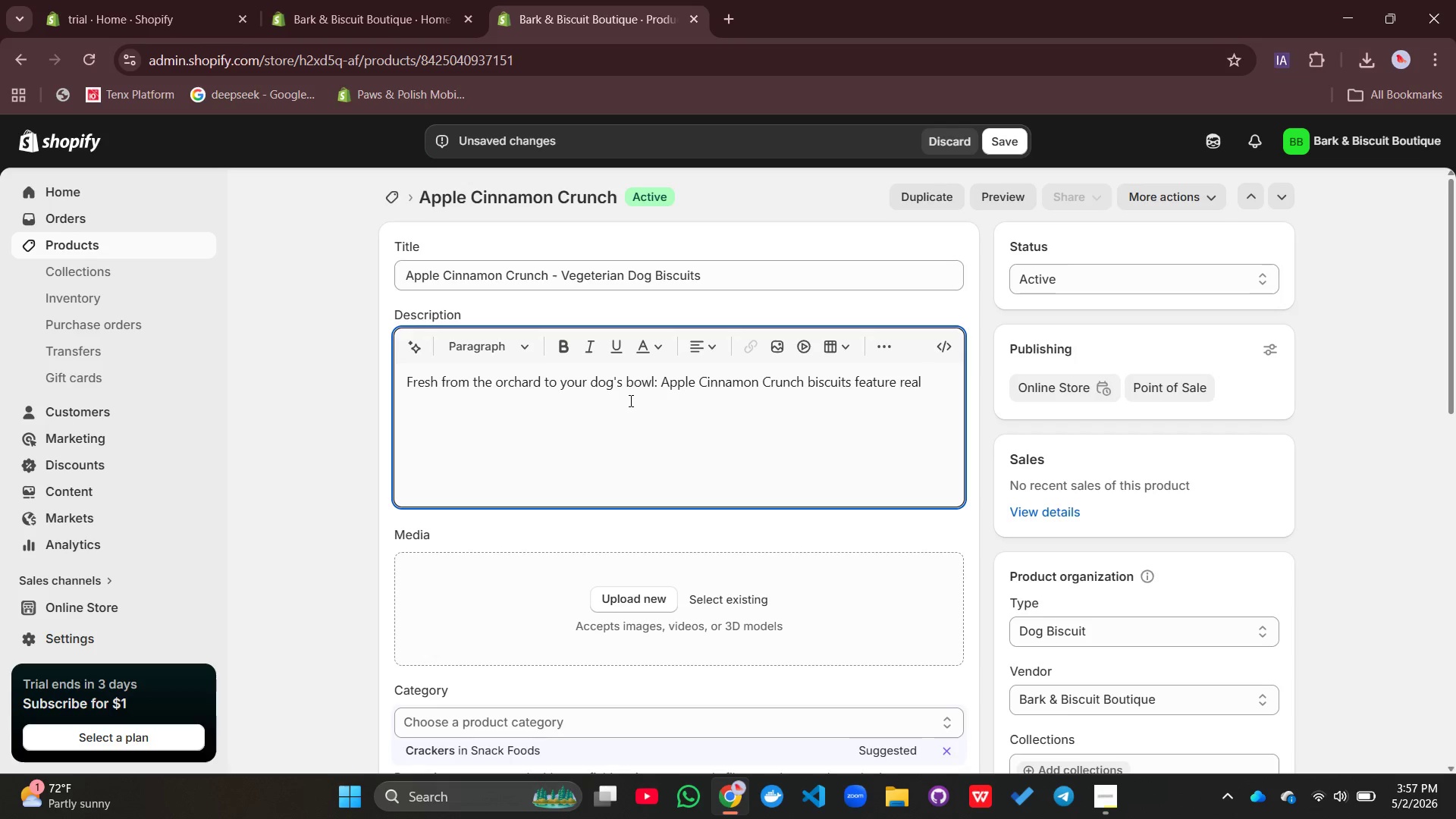 
wait(13.0)
 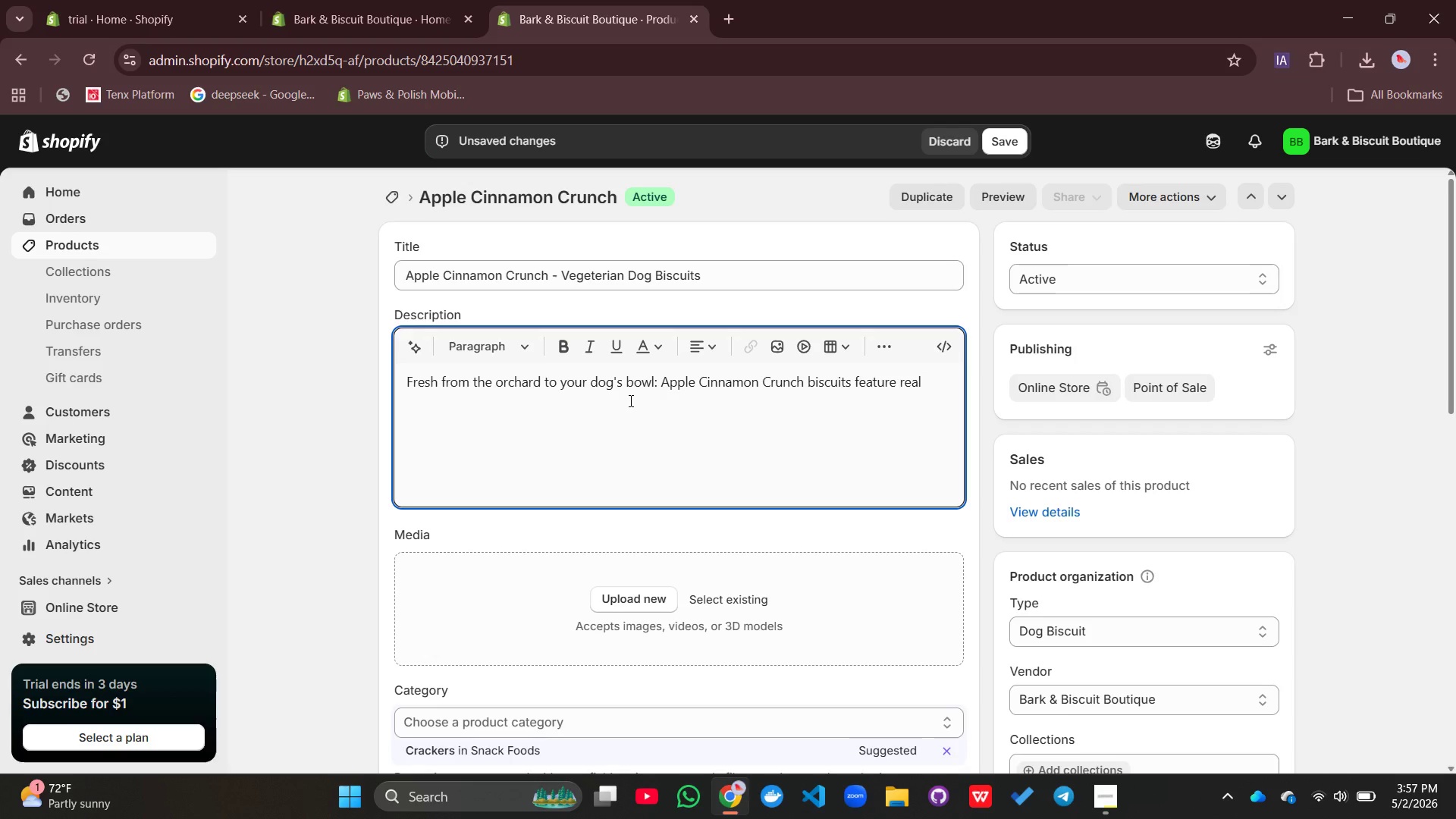 
type(Gala apples, Cy)
key(Backspace)
type(eylon cinnamon, and bri)
 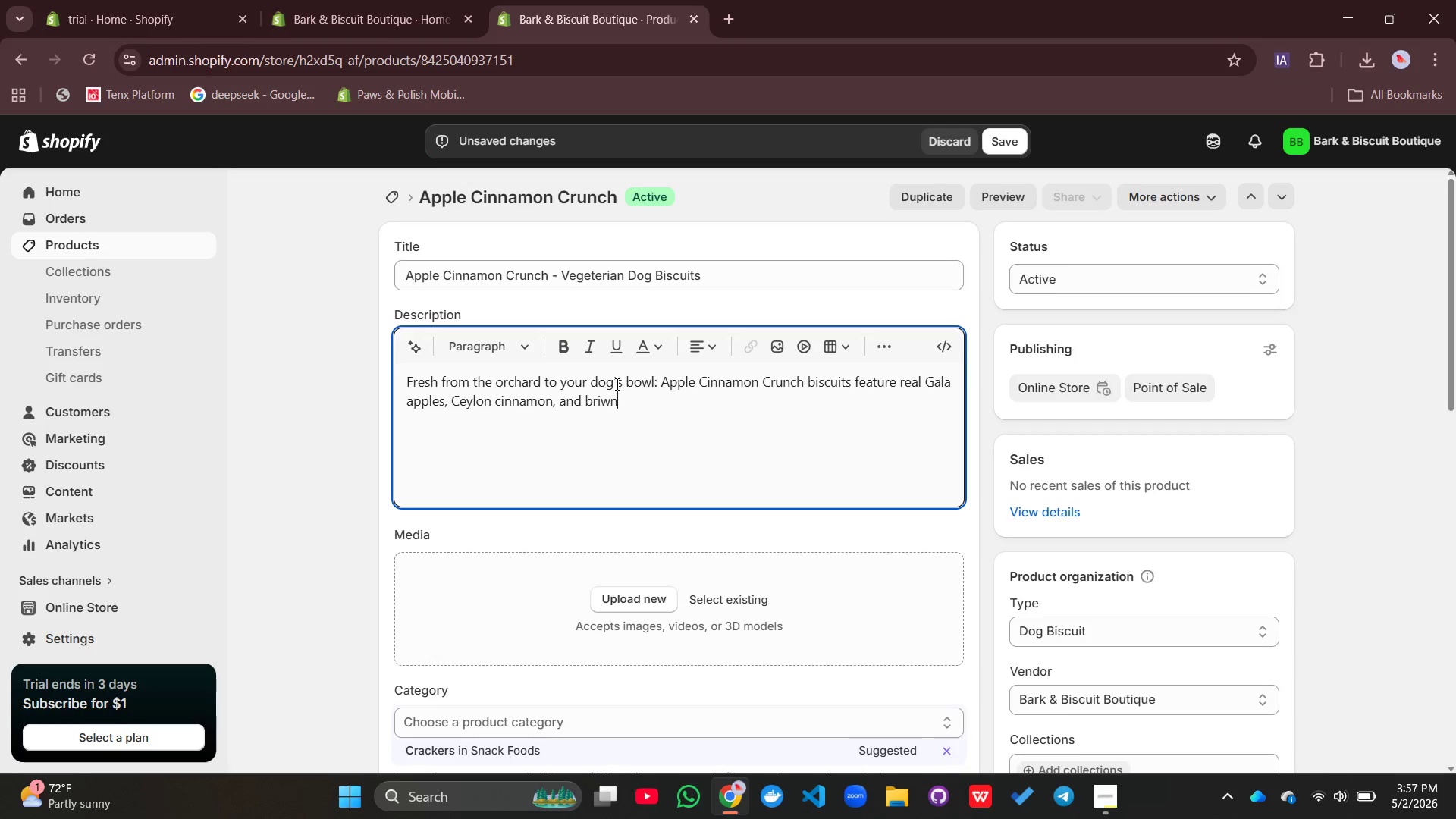 
 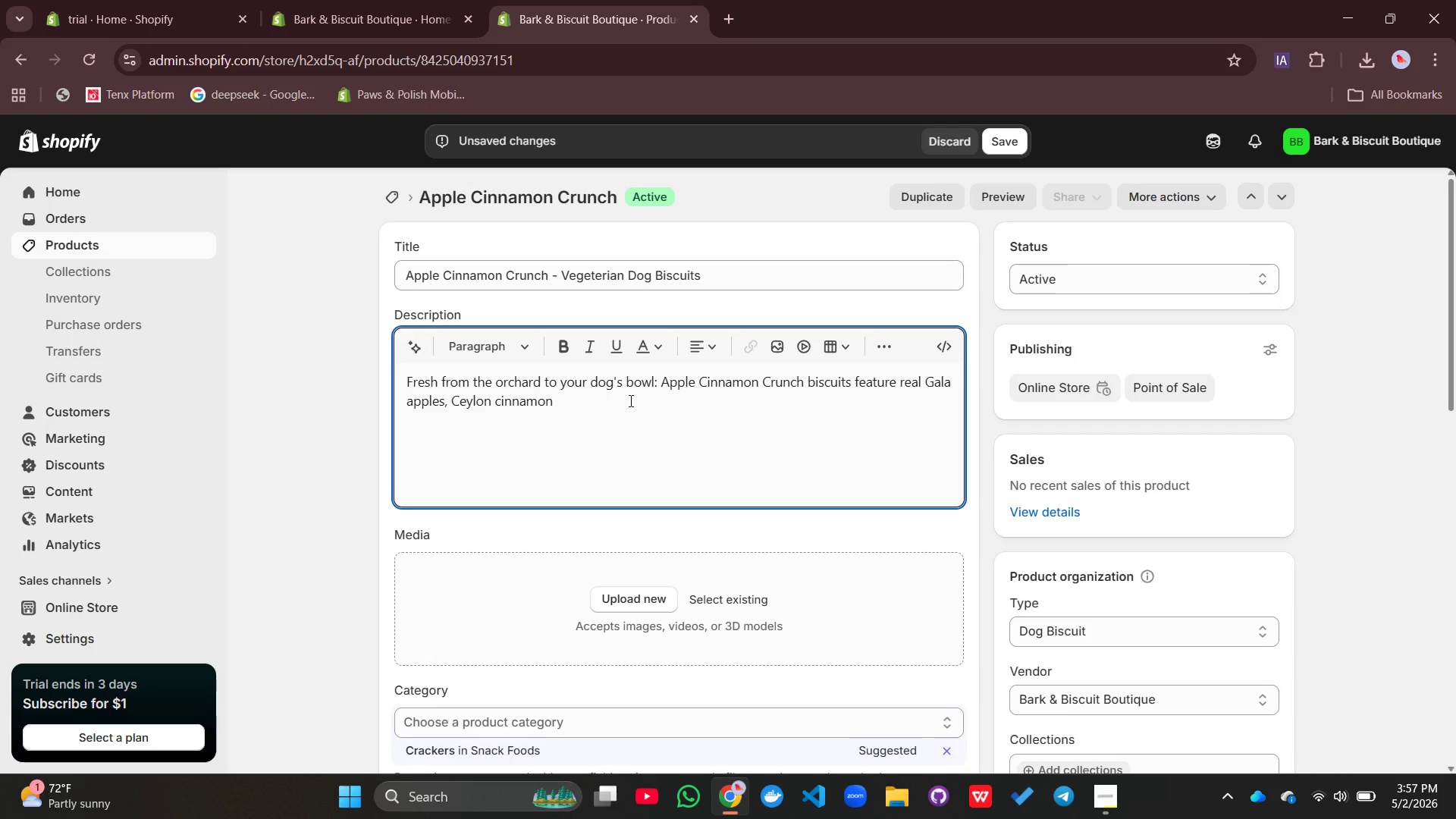 
type(wn)
key(Backspace)
key(Backspace)
key(Backspace)
key(Backspace)
type(rown rice flour,)
key(Backspace)
type(. These crunchy, vegeterian treats taste like apple pie but pack only dog-d)
key(Backspace)
type(saf)
 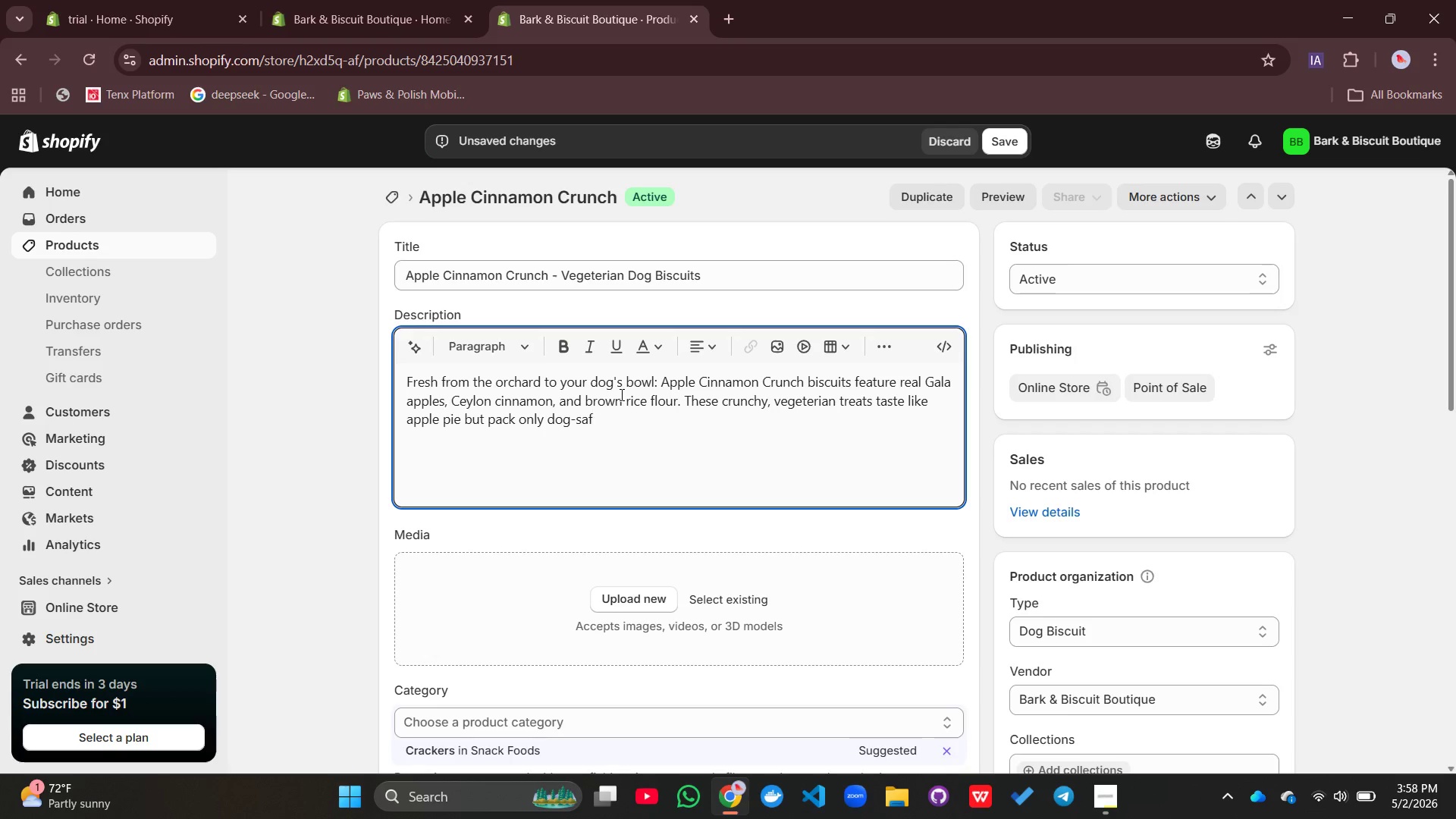 
key(E)
 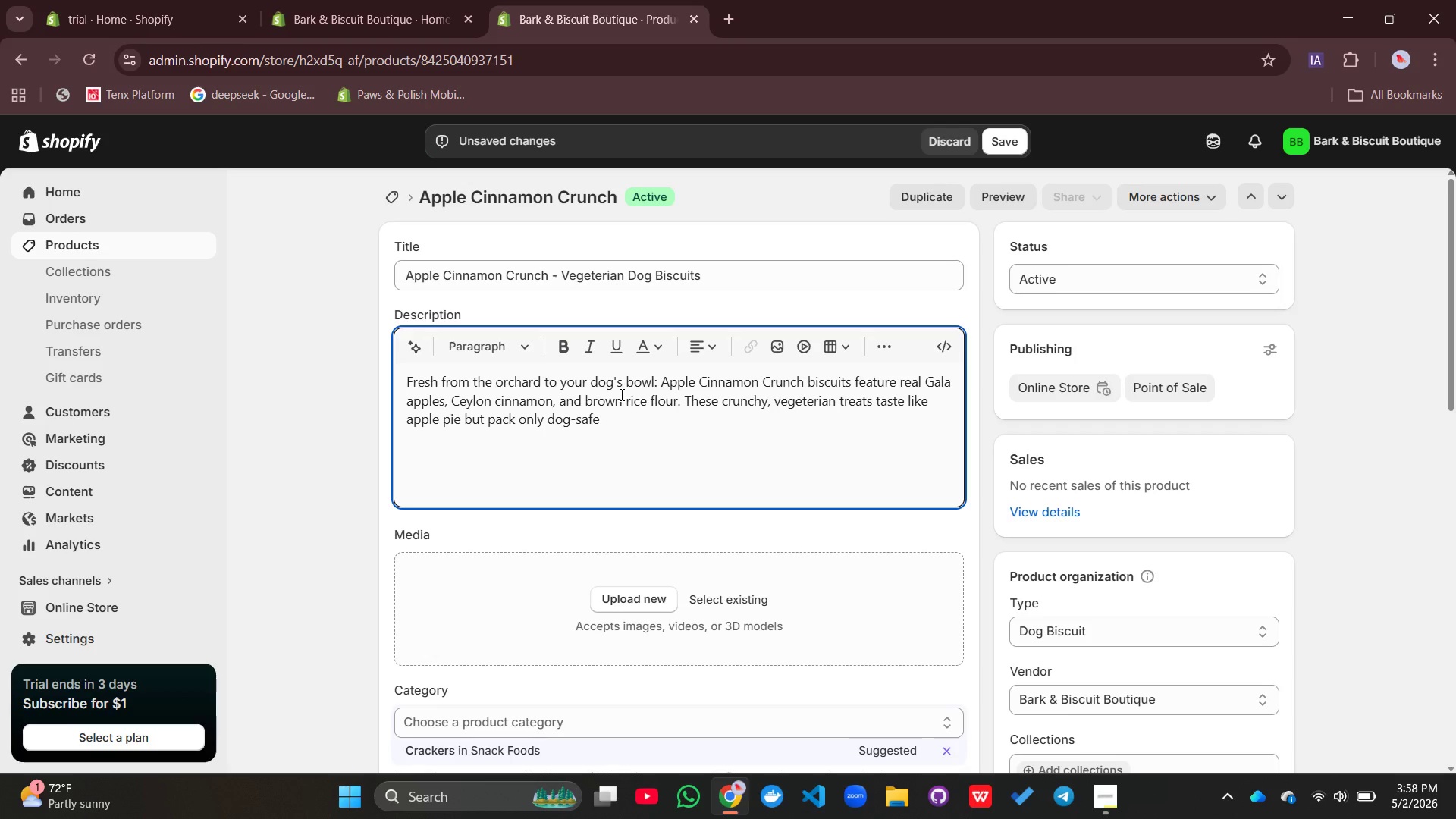 
type(, wholesone==)
key(Backspace)
key(Backspace)
key(Backspace)
key(Backspace)
type(me nutrition.)
 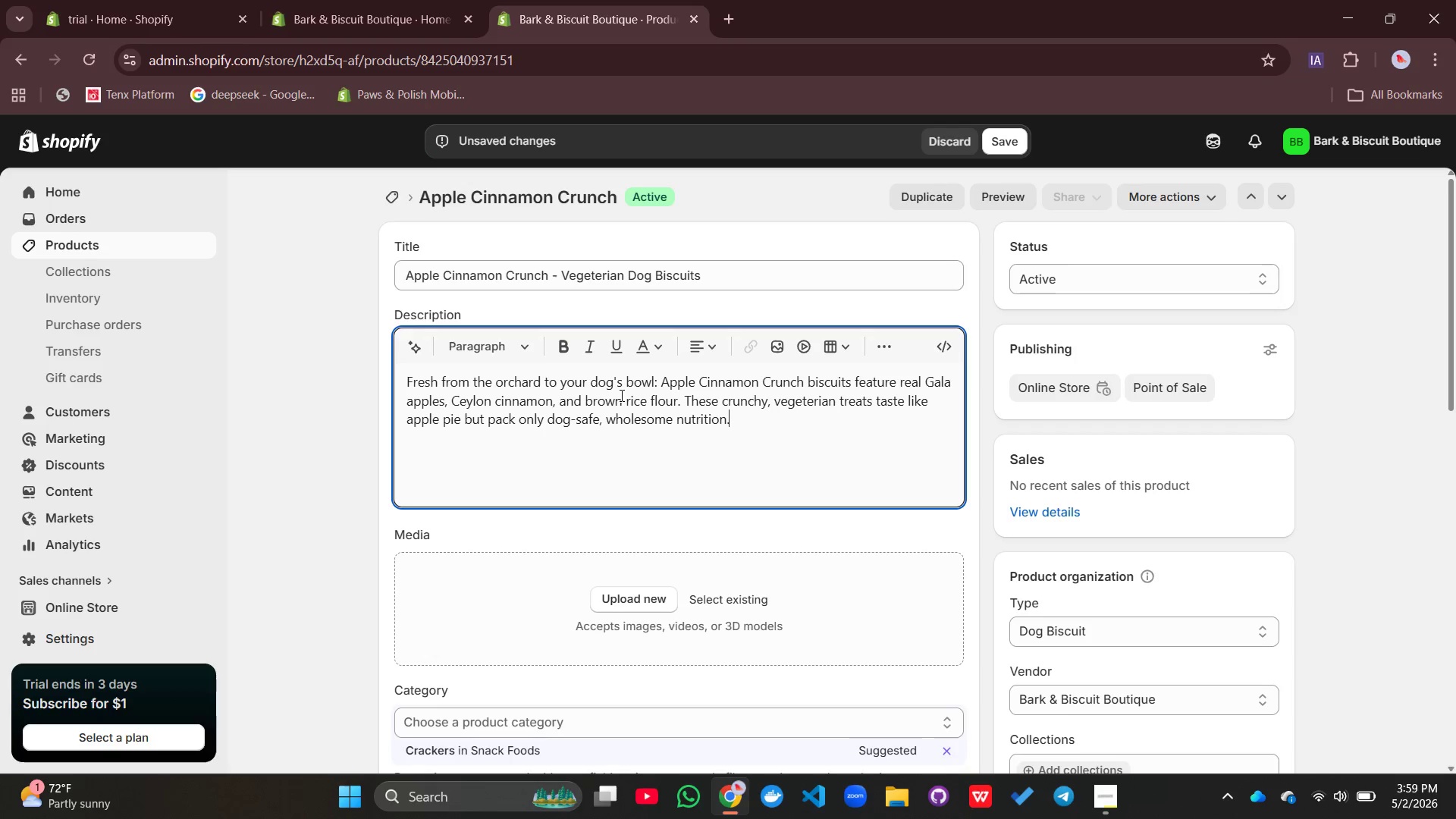 
key(Enter)
 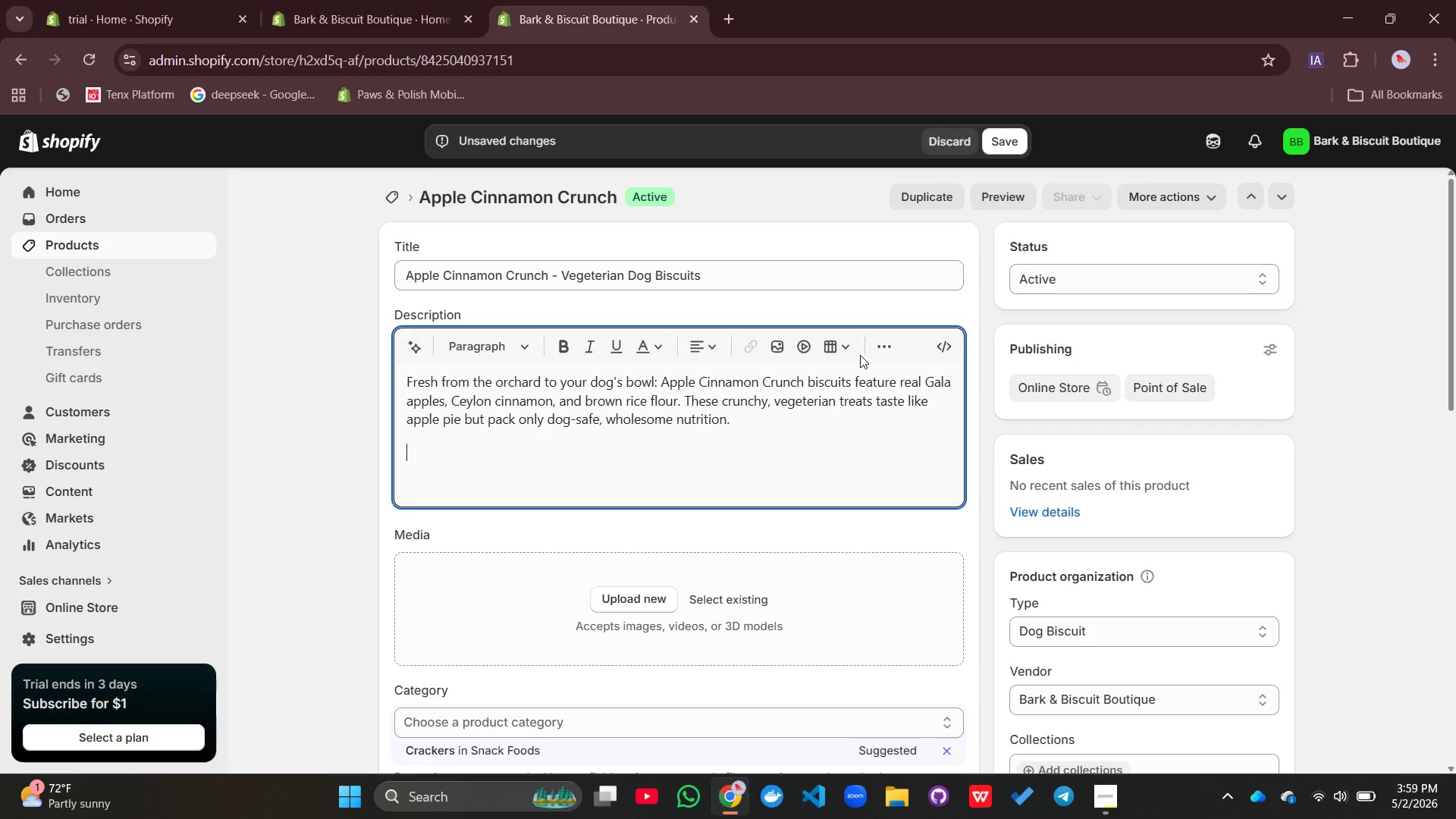 
left_click([876, 349])
 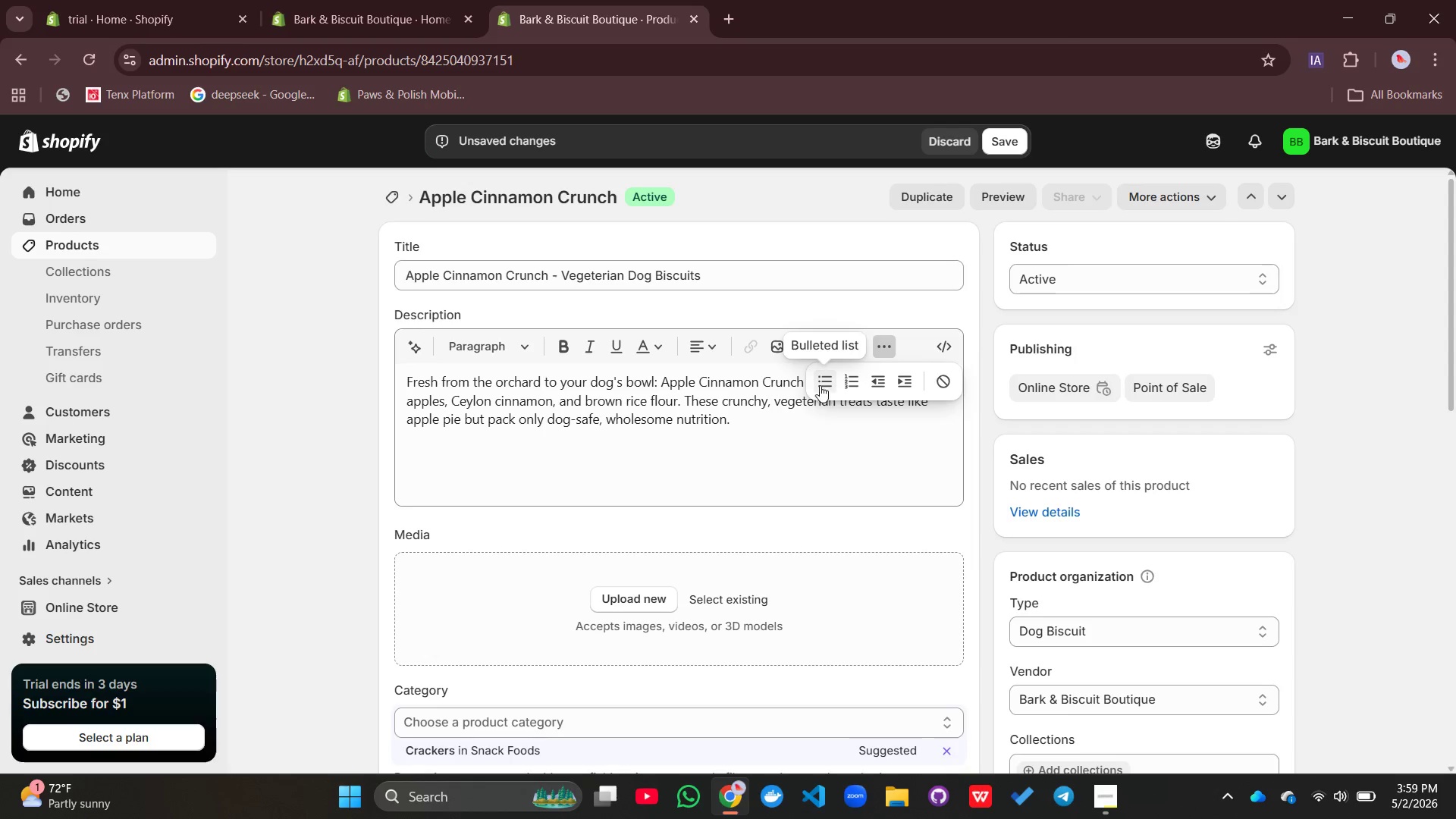 
left_click([819, 382])
 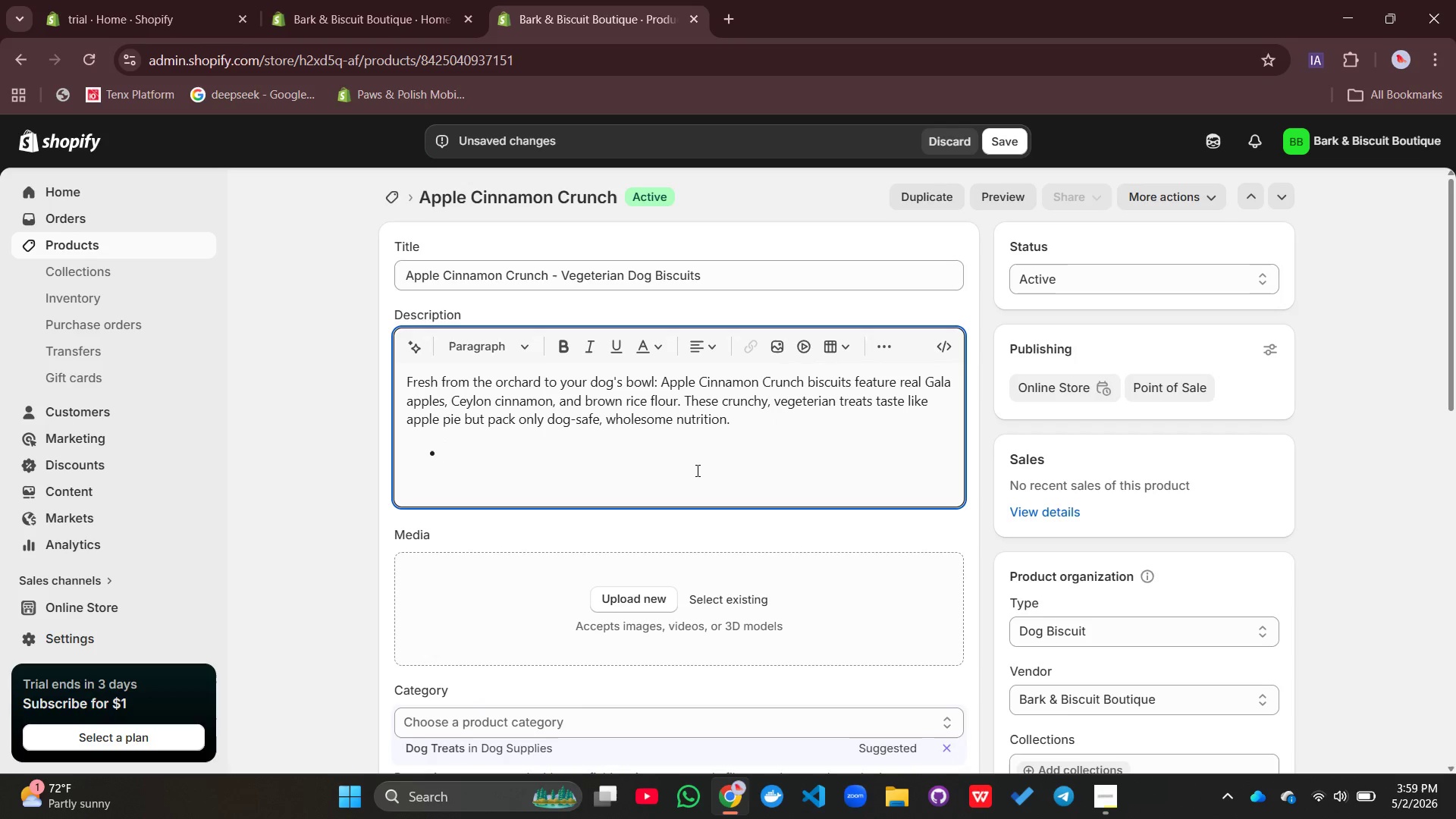 
type(Real Gaa )
key(Backspace)
key(Backspace)
type(la apples)
 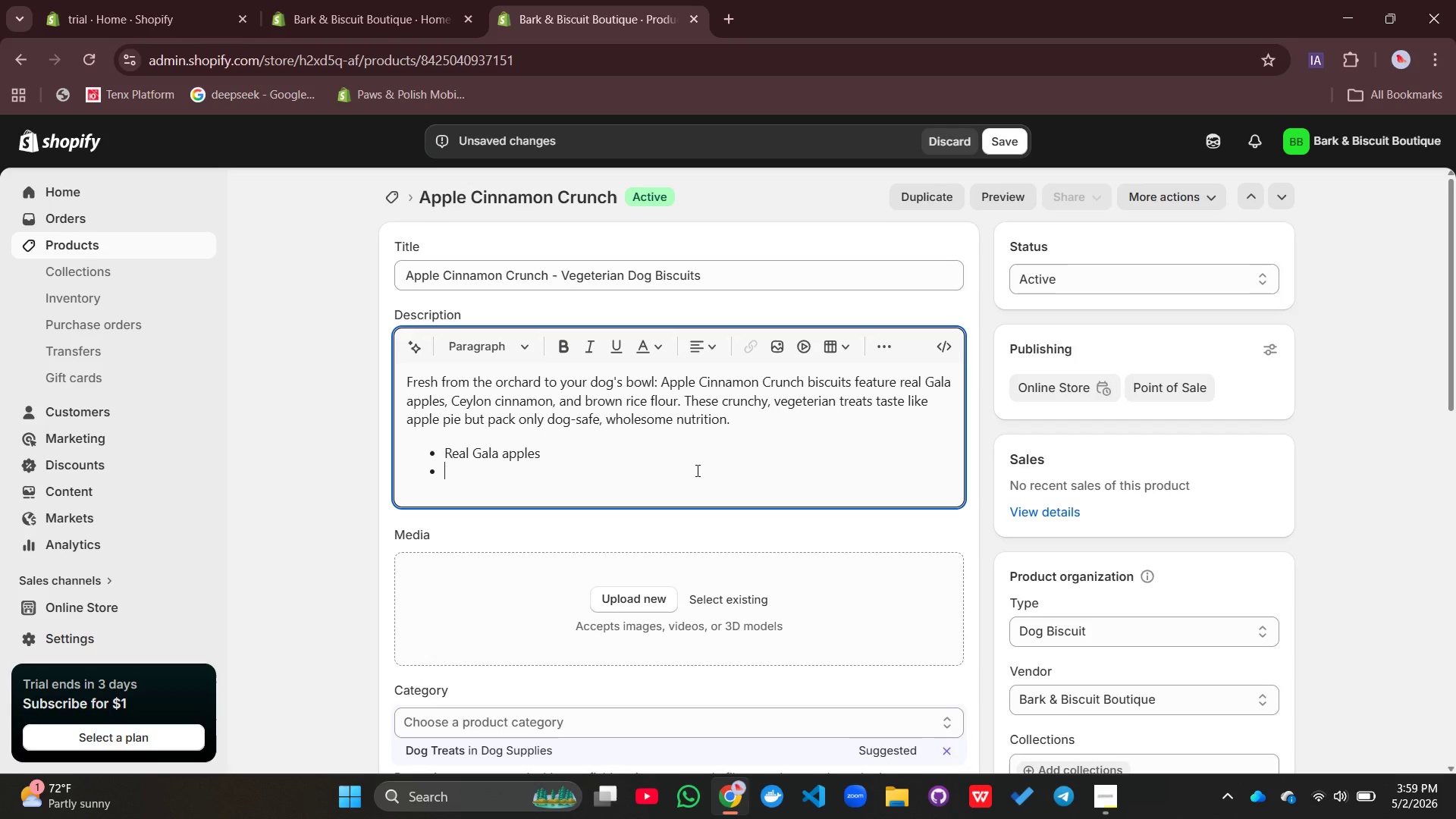 
 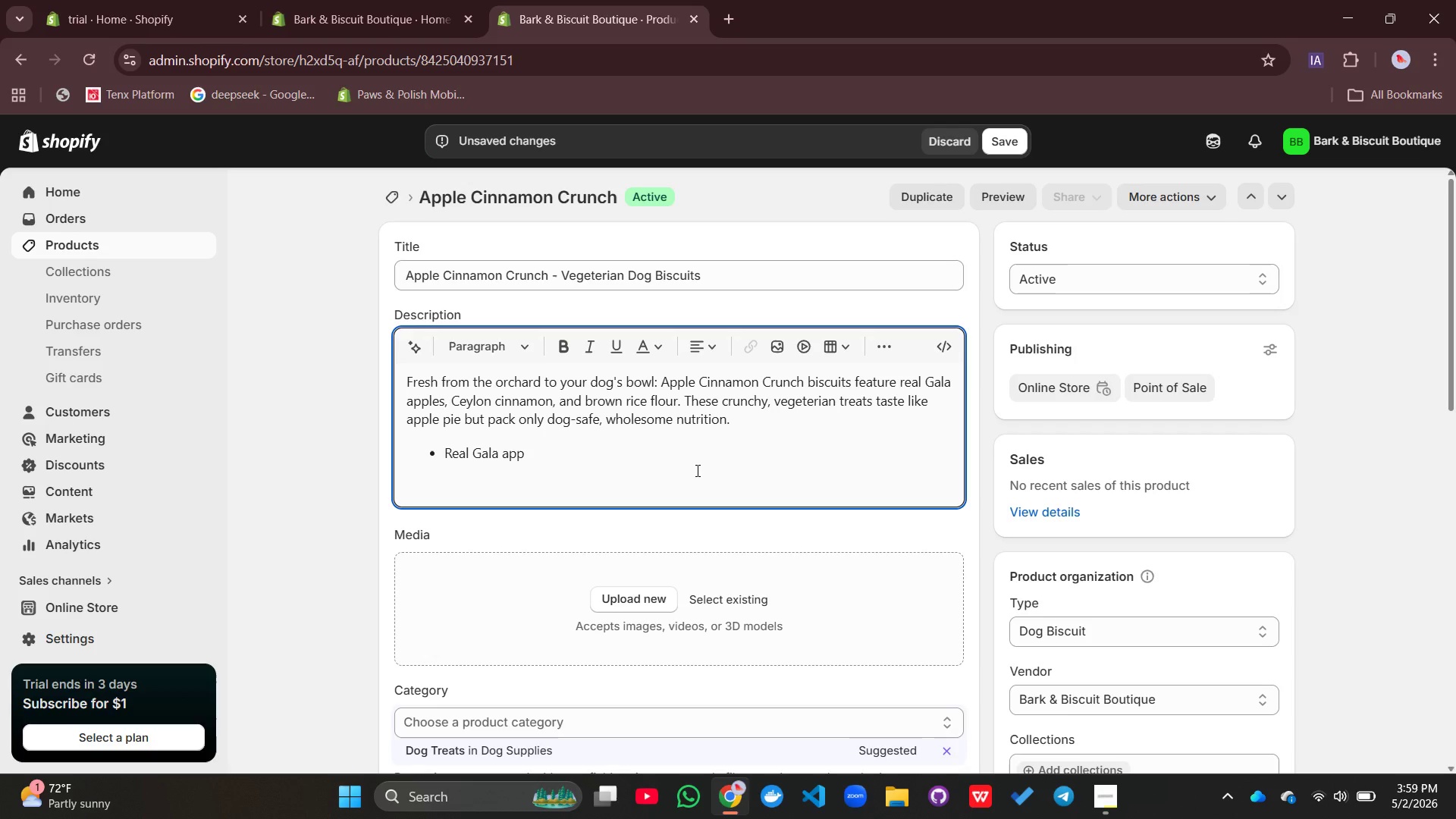 
key(Enter)
 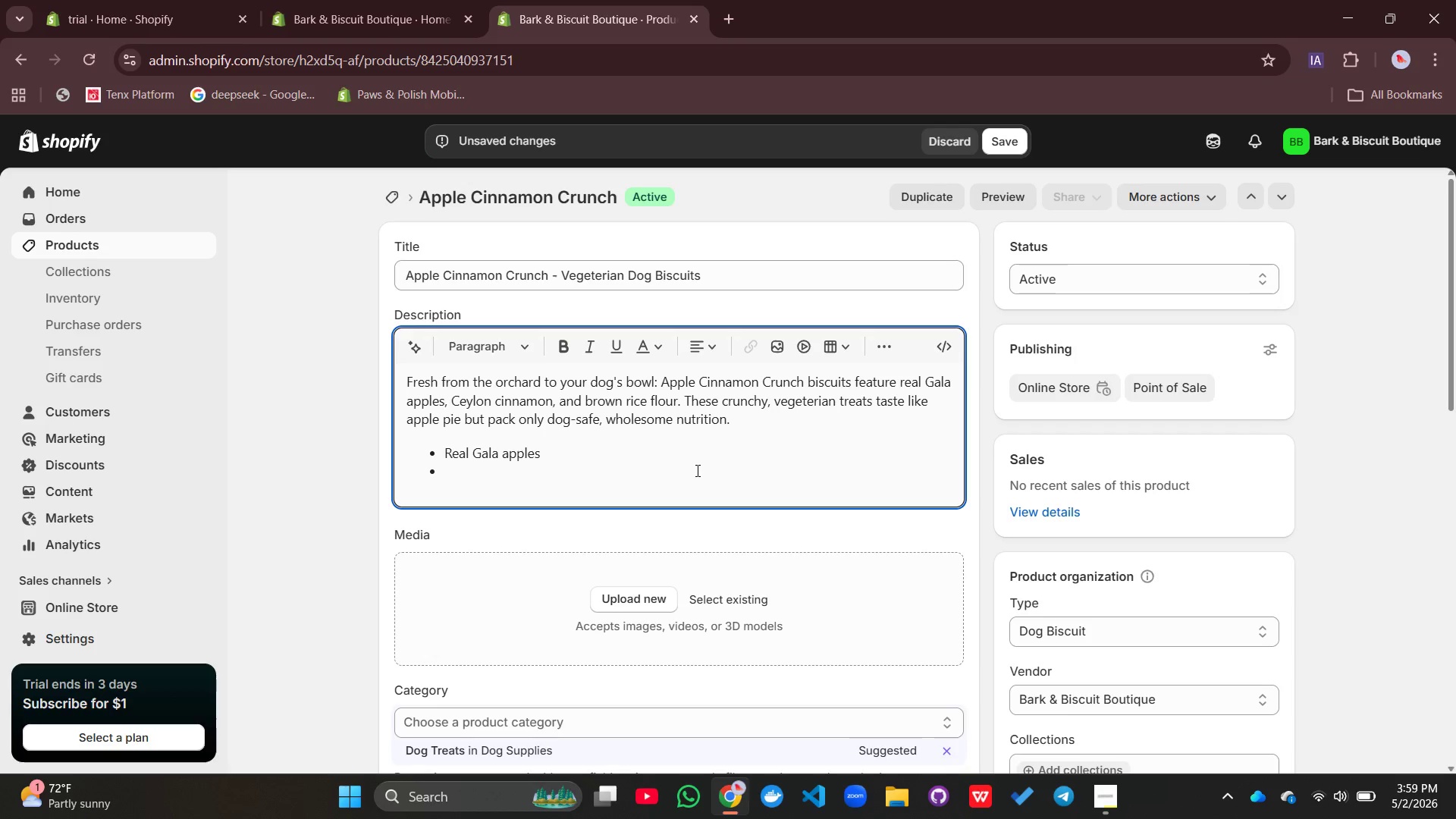 
type(Cinnamon for anti-inflammatory benefits)
 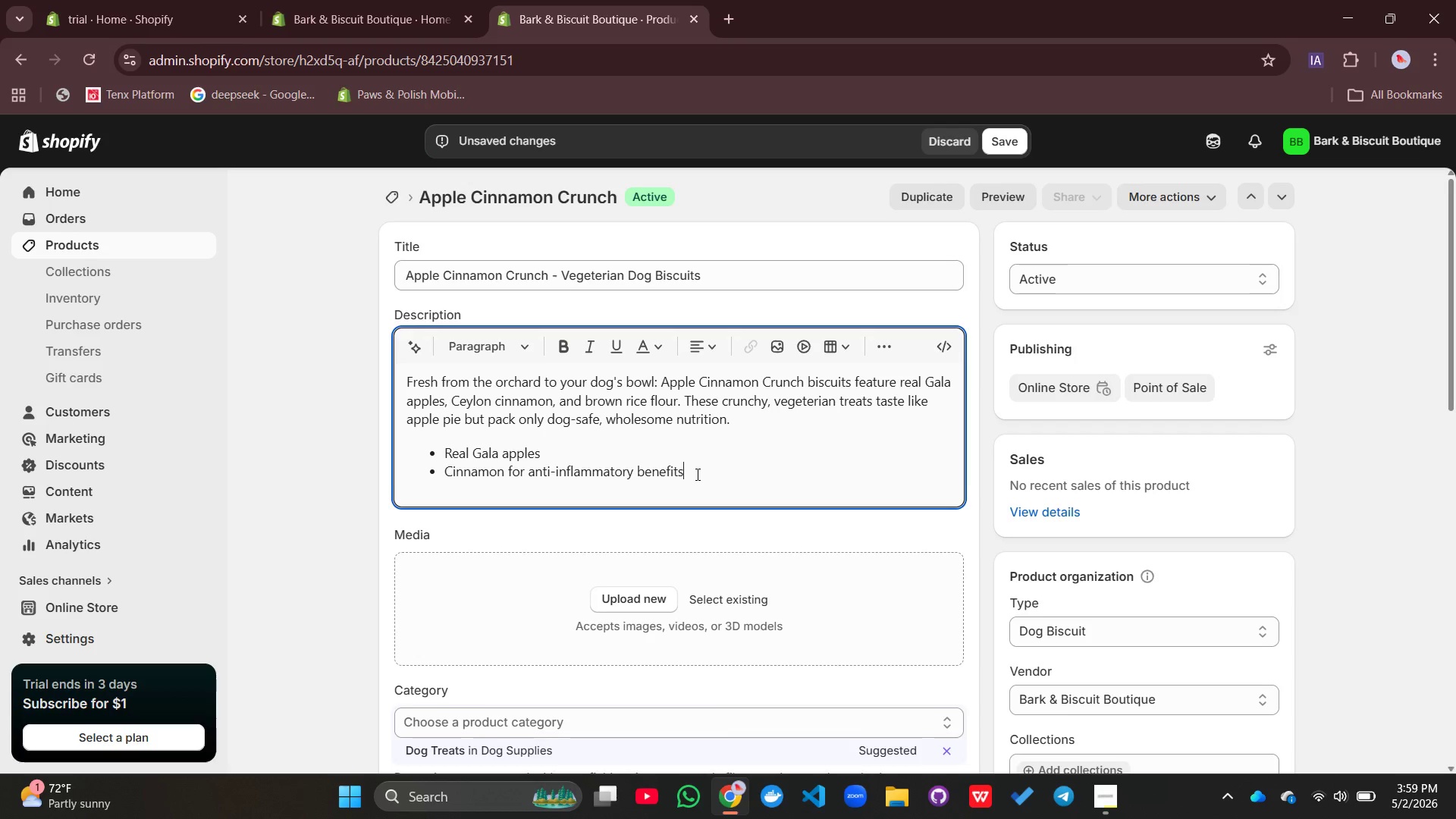 
key(Enter)
 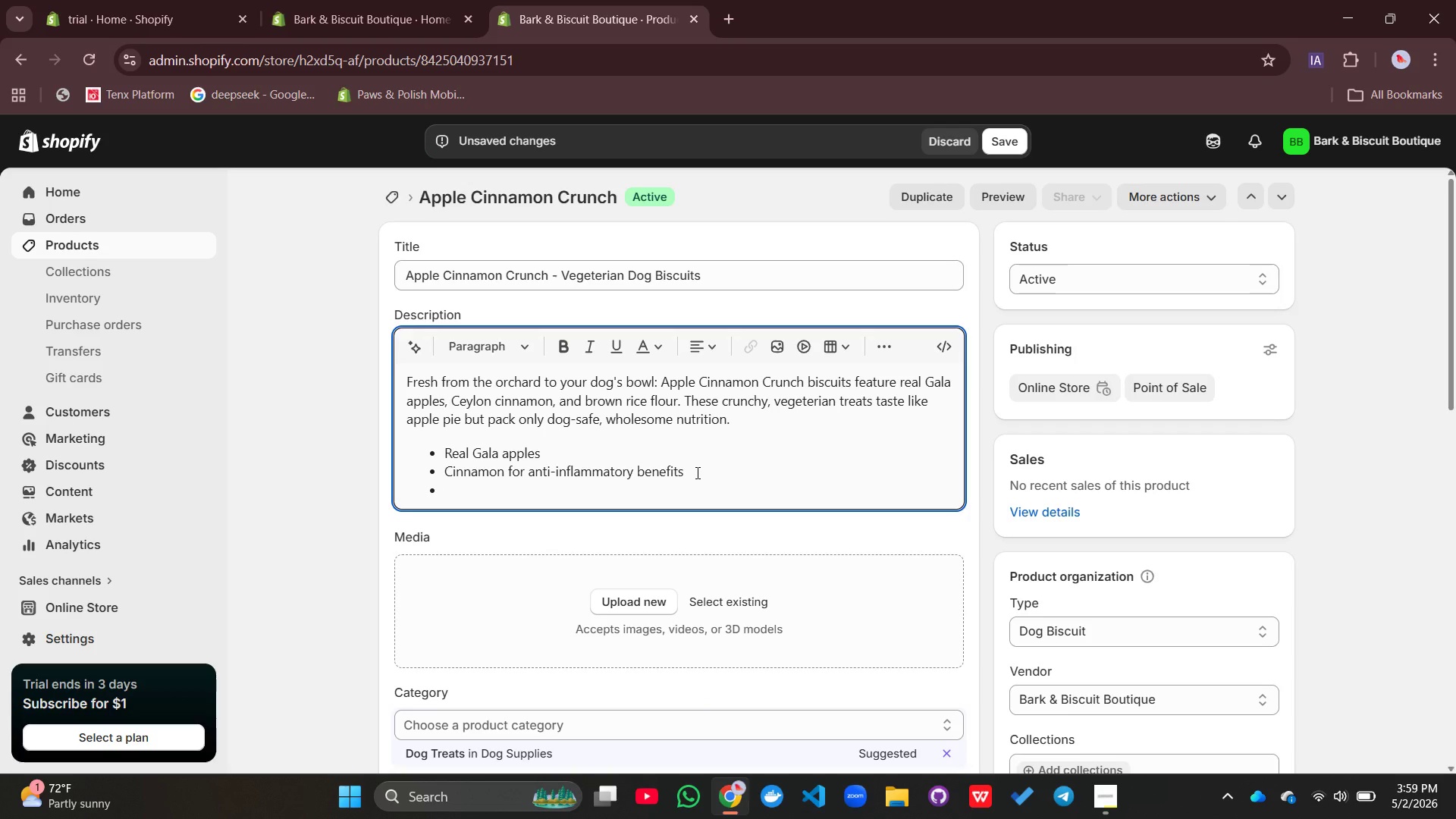 
type(Crunchy texture for dental cleaning)
 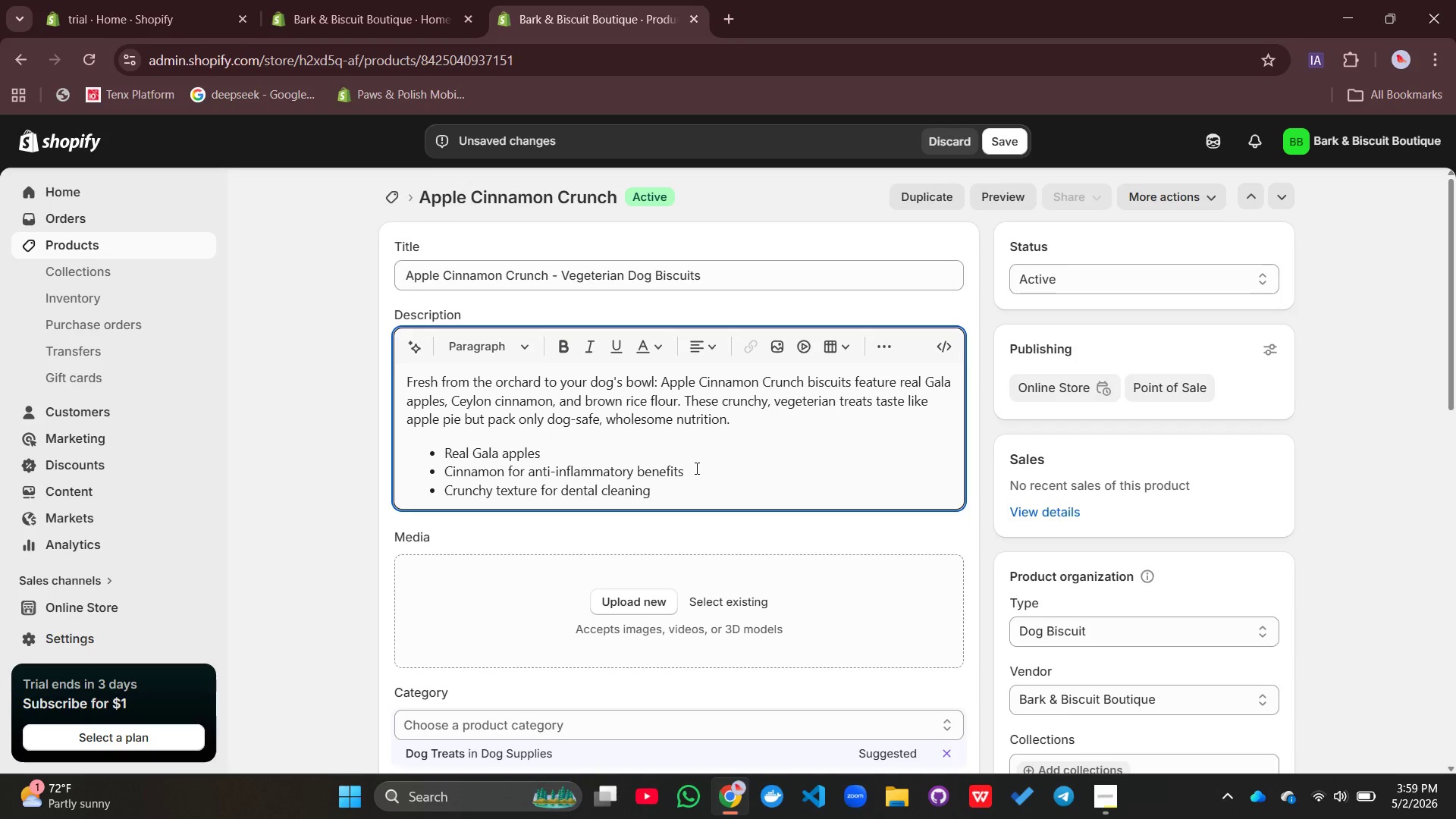 
key(Enter)
 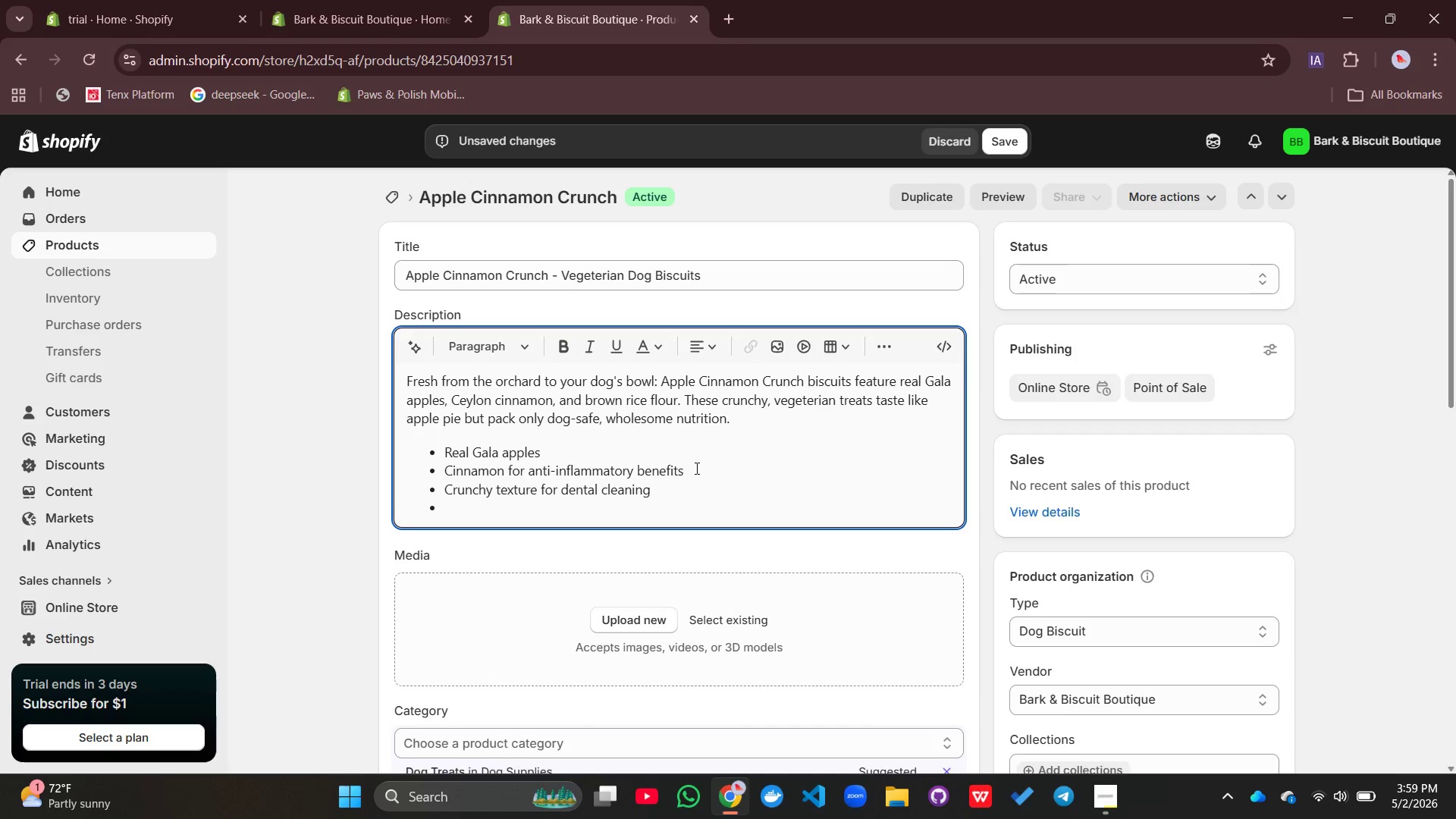 
type(Vegeterian & wh)
 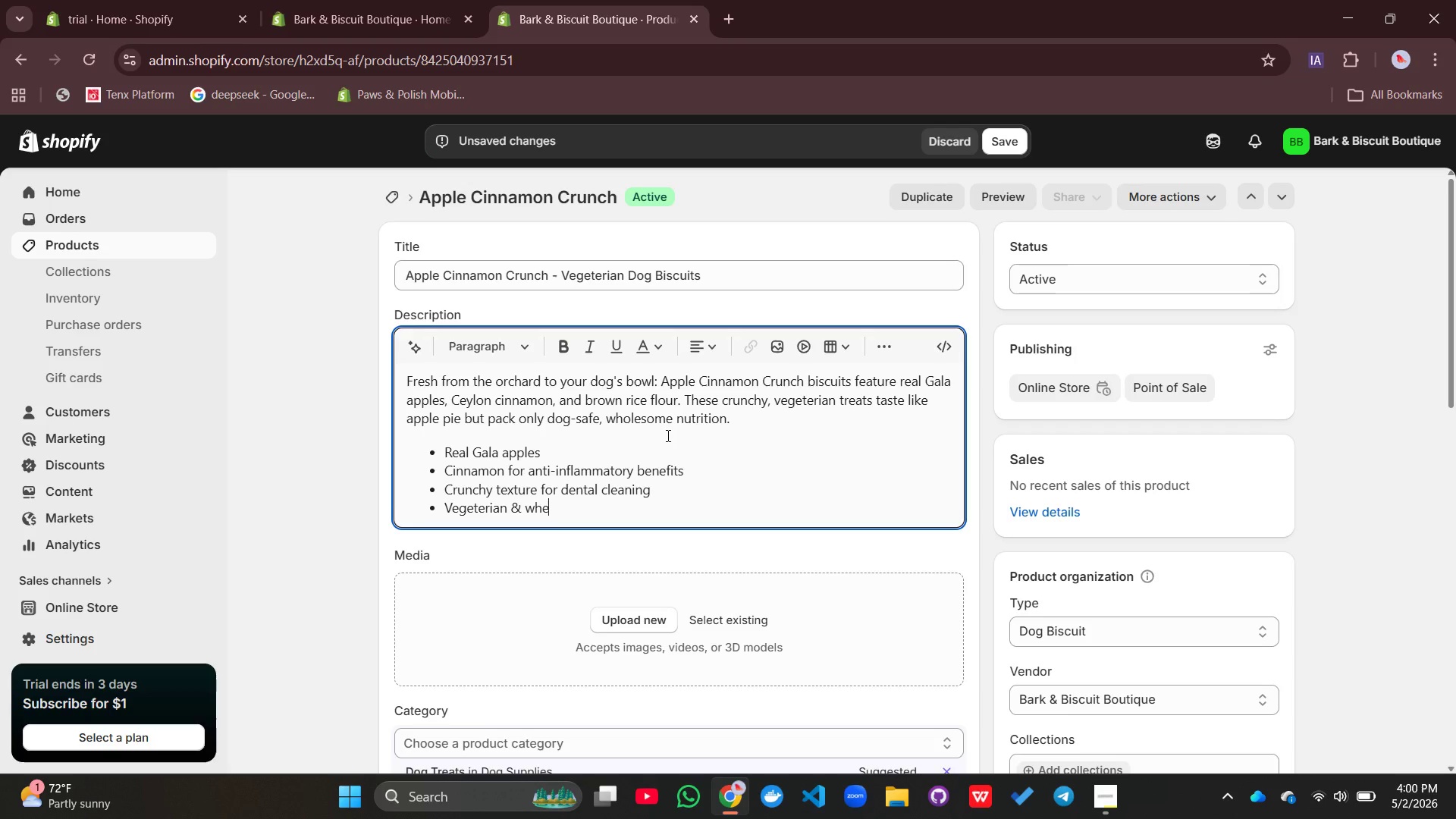 
 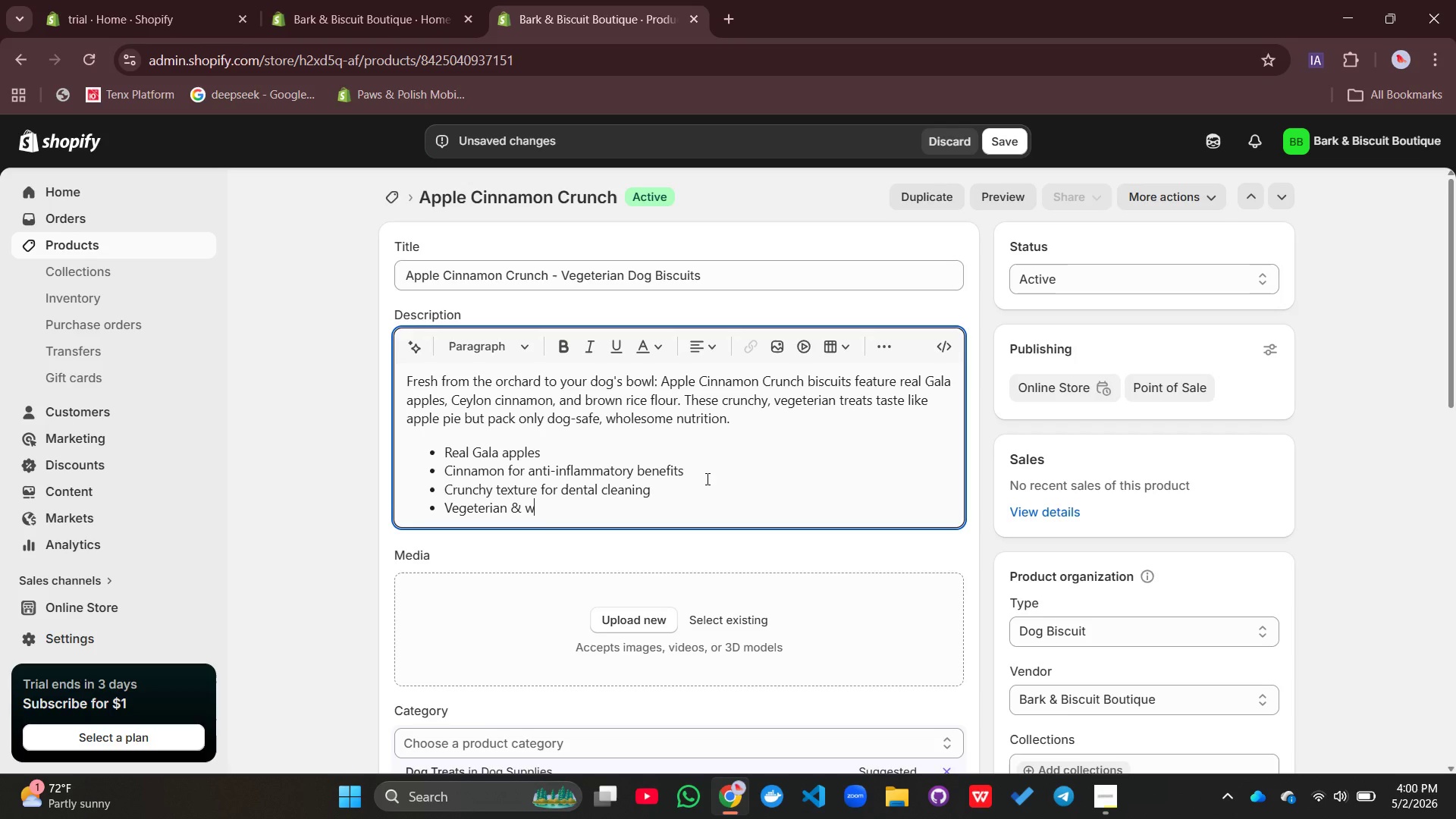 
type(eat-free)
 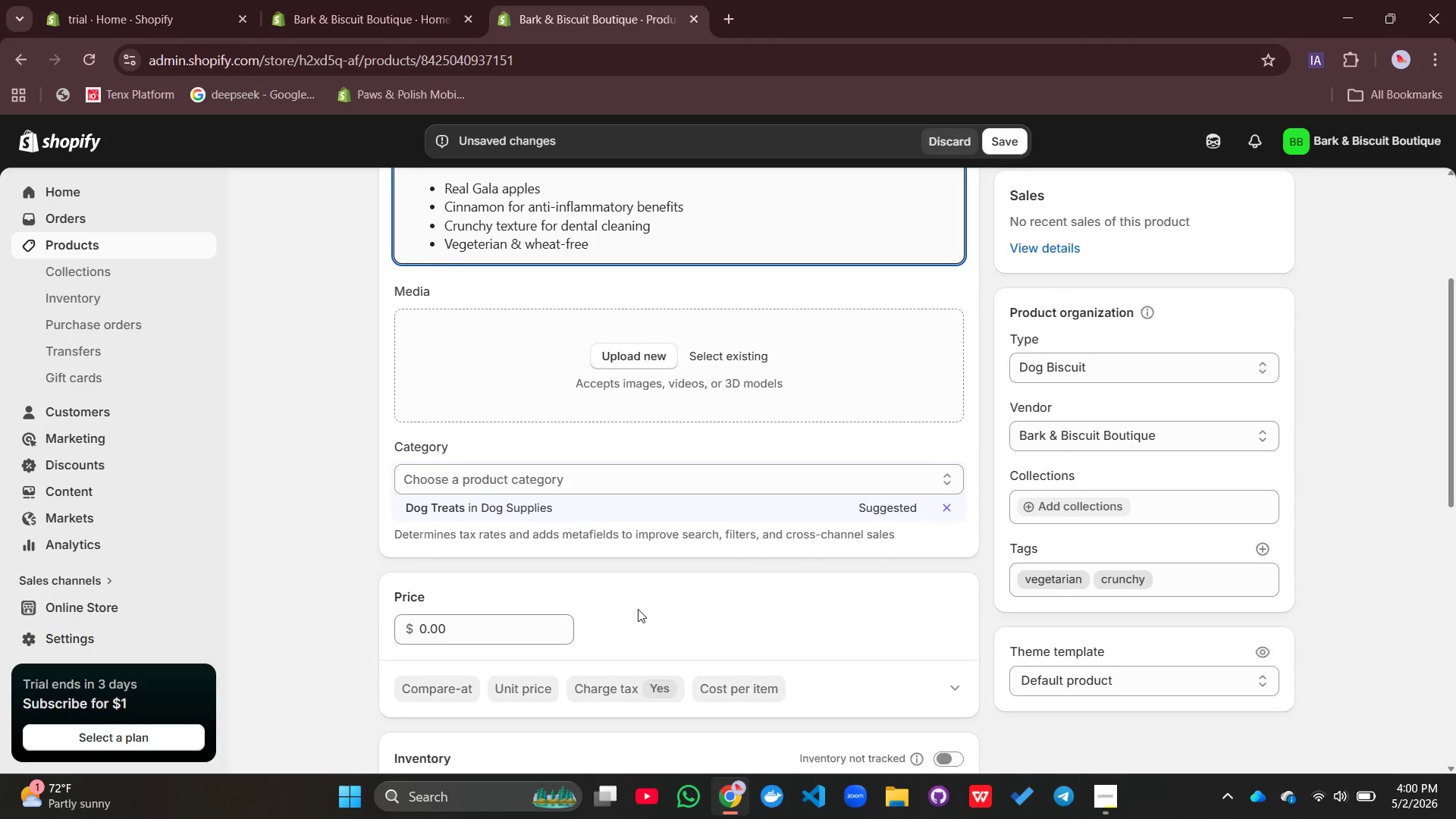 
left_click([496, 501])
 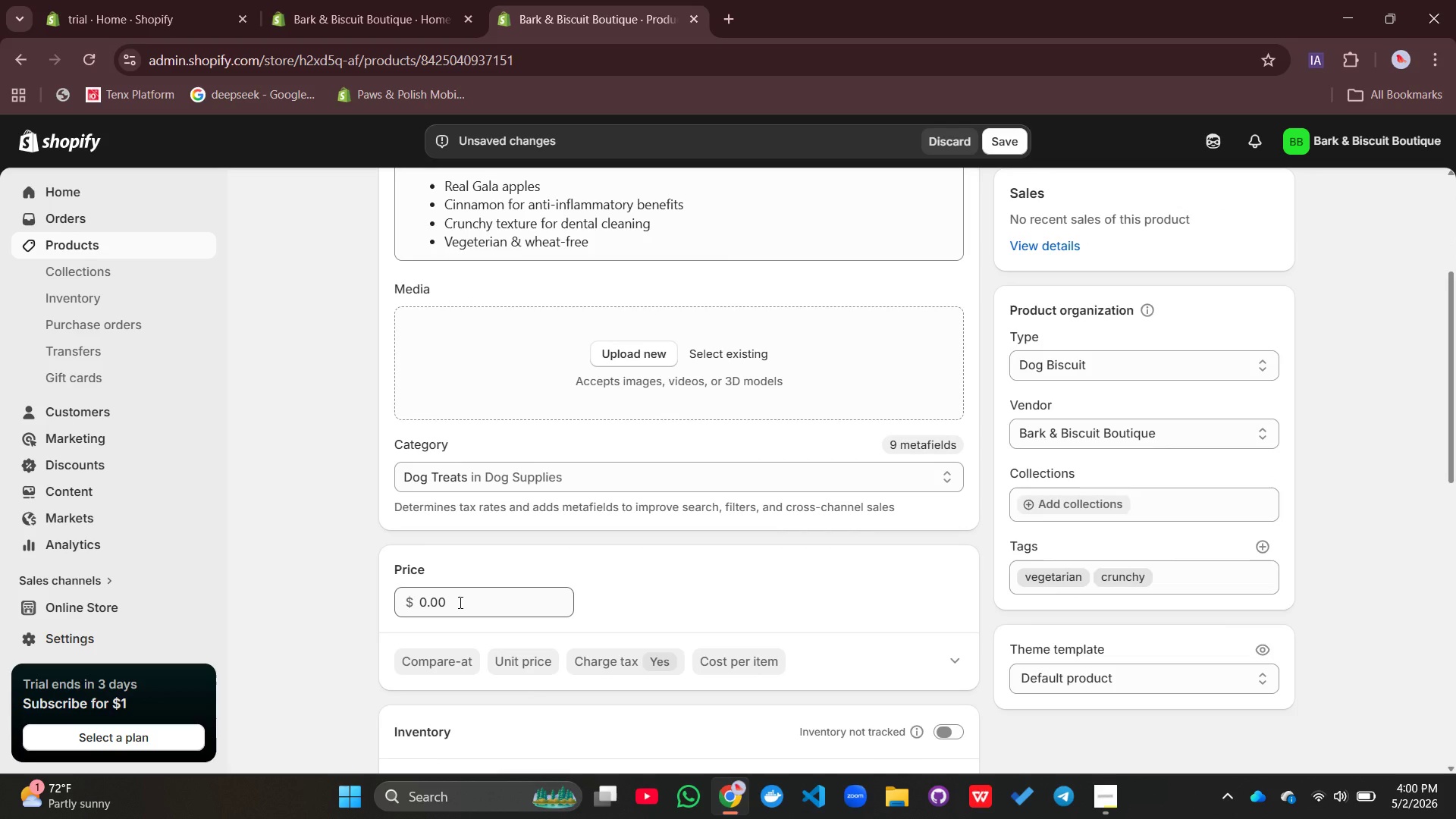 
left_click_drag(start_coordinate=[459, 602], to_coordinate=[391, 600])
 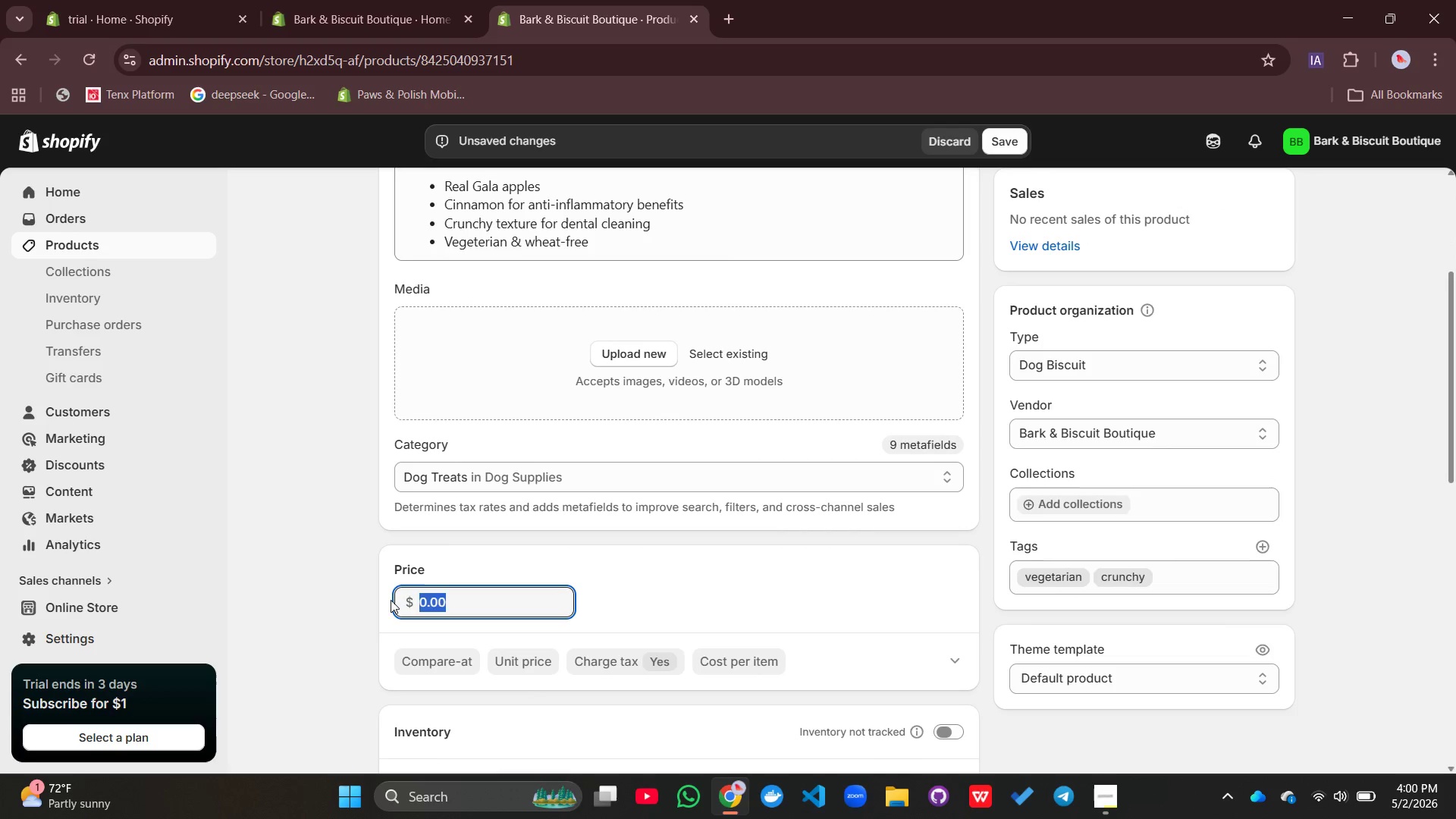 
type(11.99)
 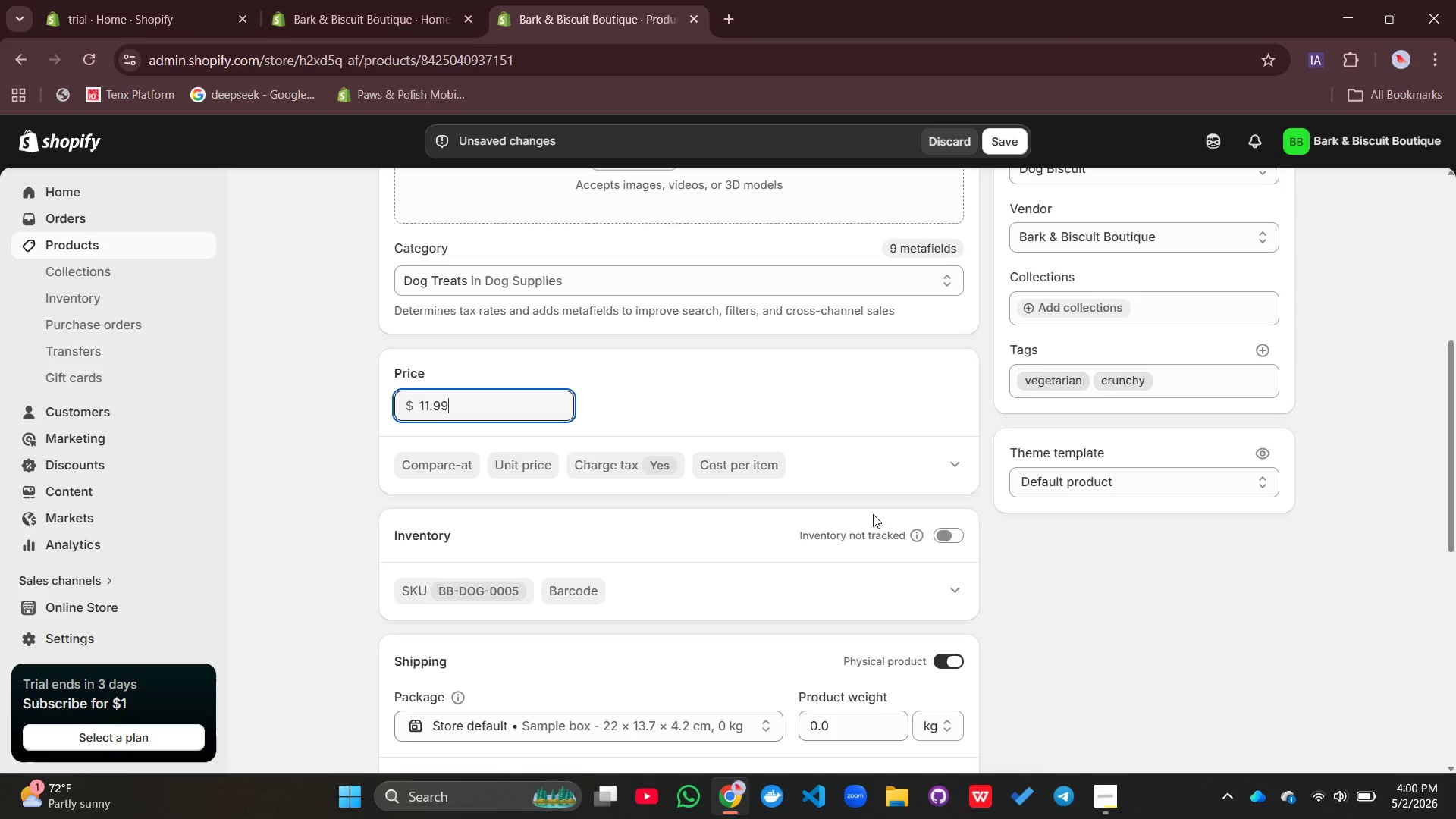 
left_click([940, 533])
 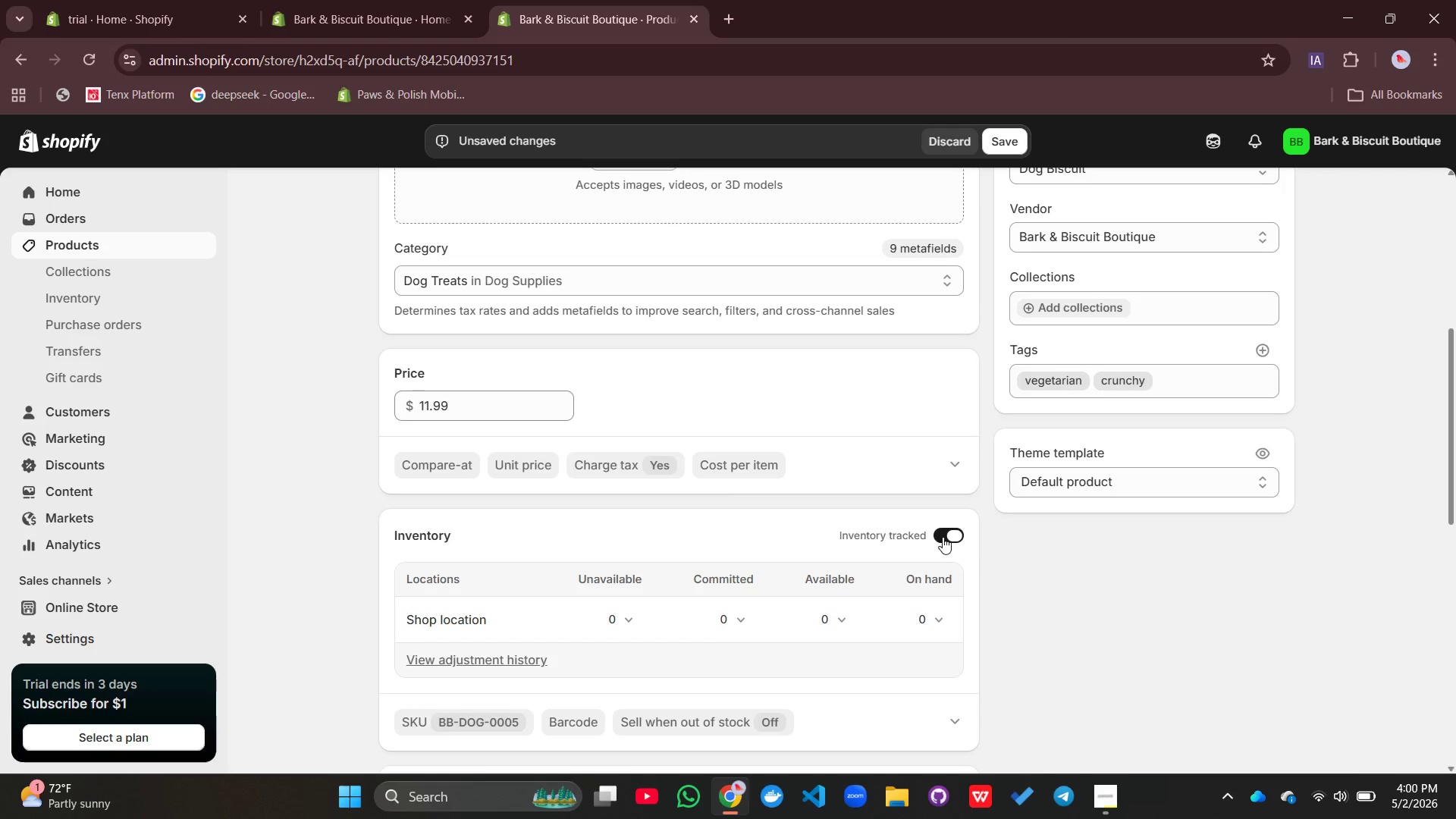 
mouse_move([825, 609])
 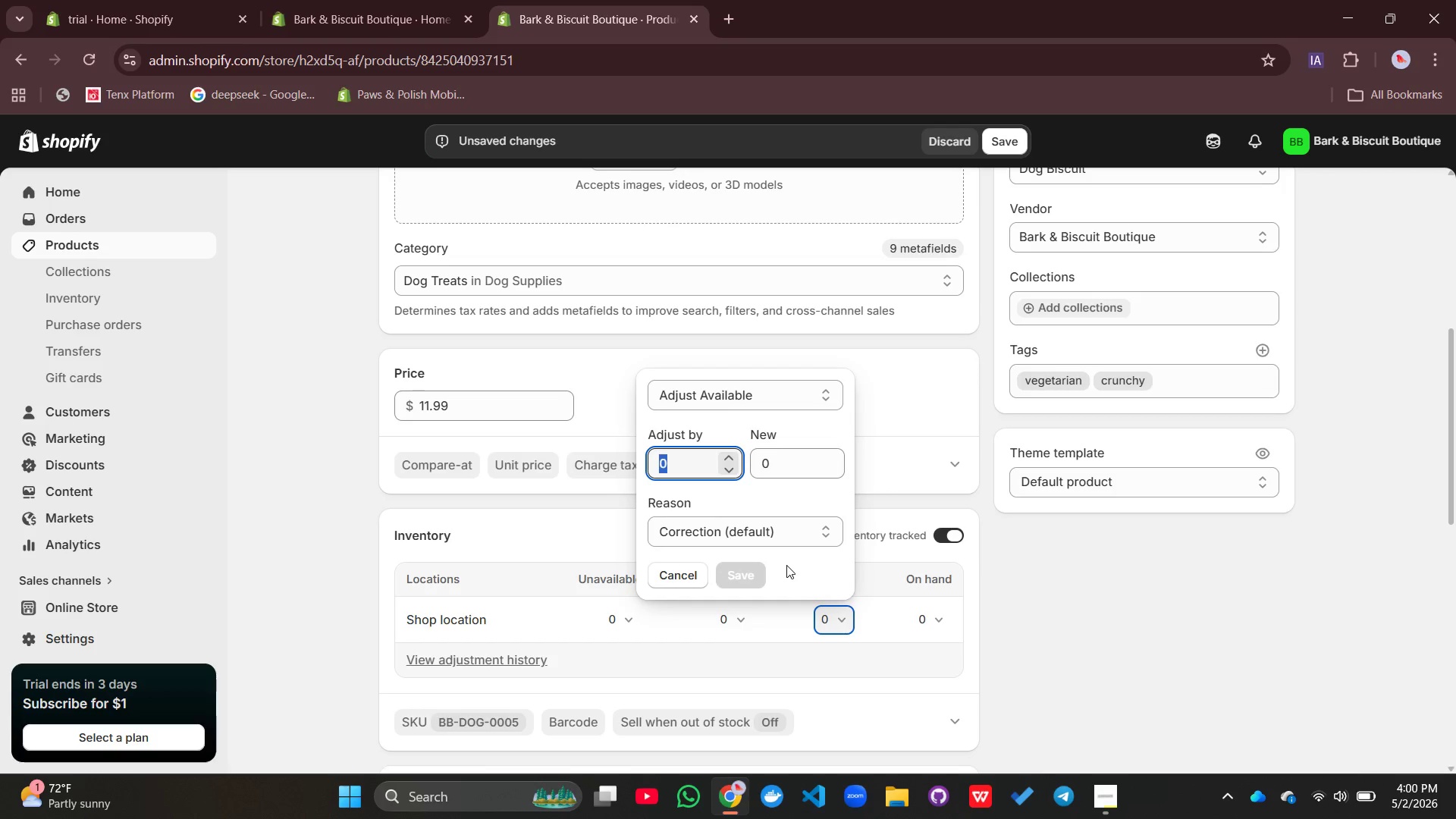 
type(130\)
 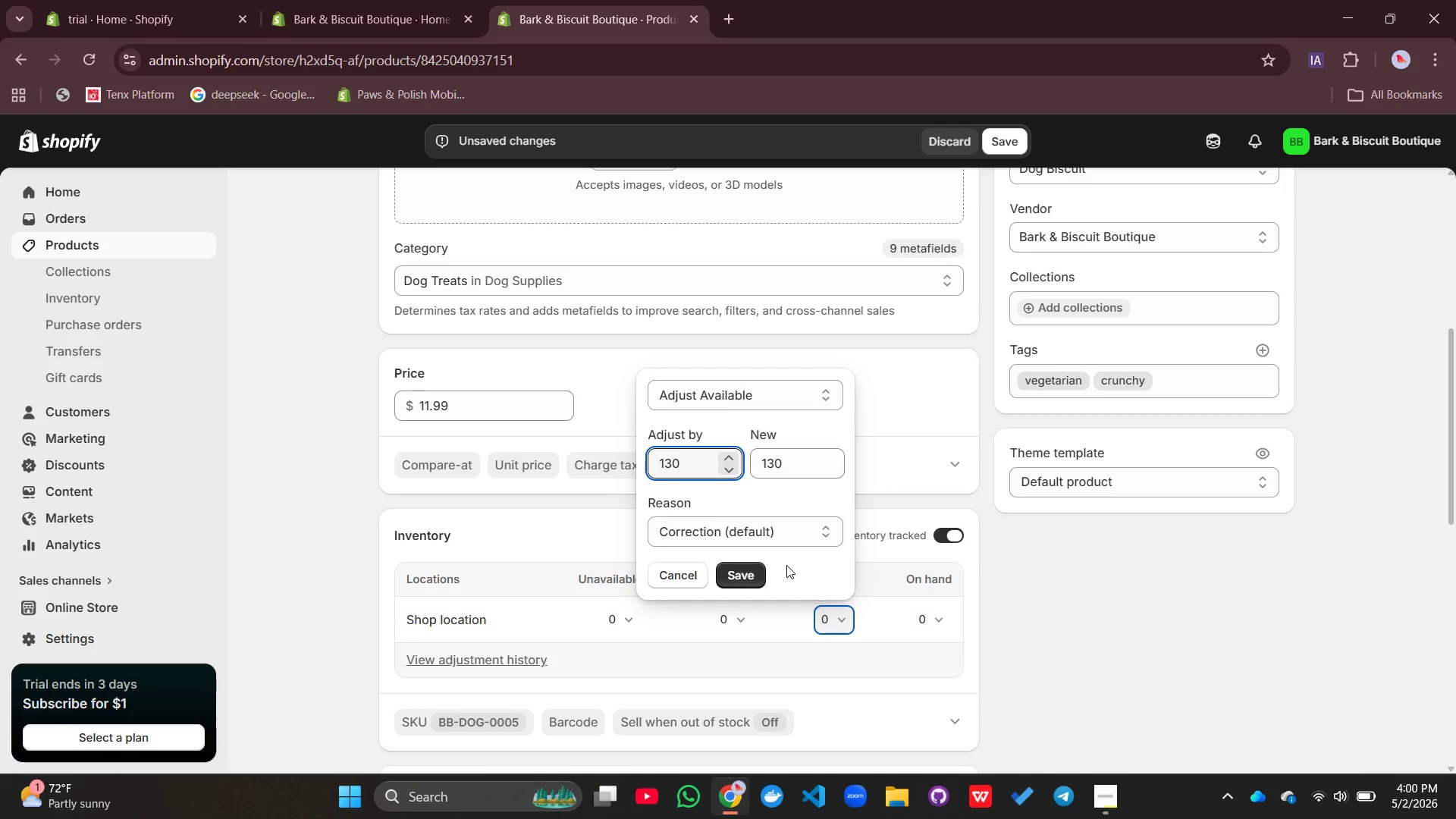 
key(Enter)
 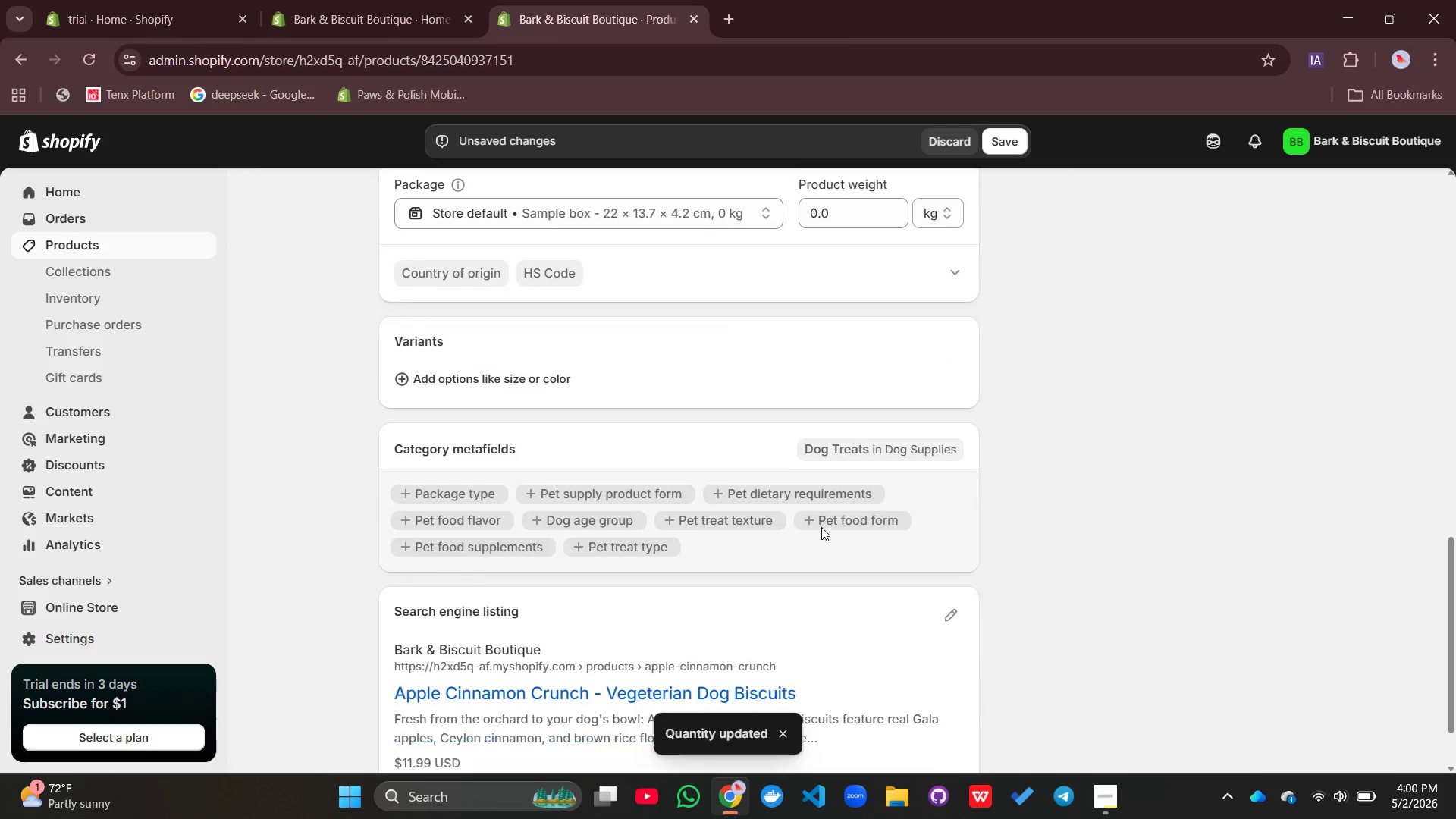 
wait(6.02)
 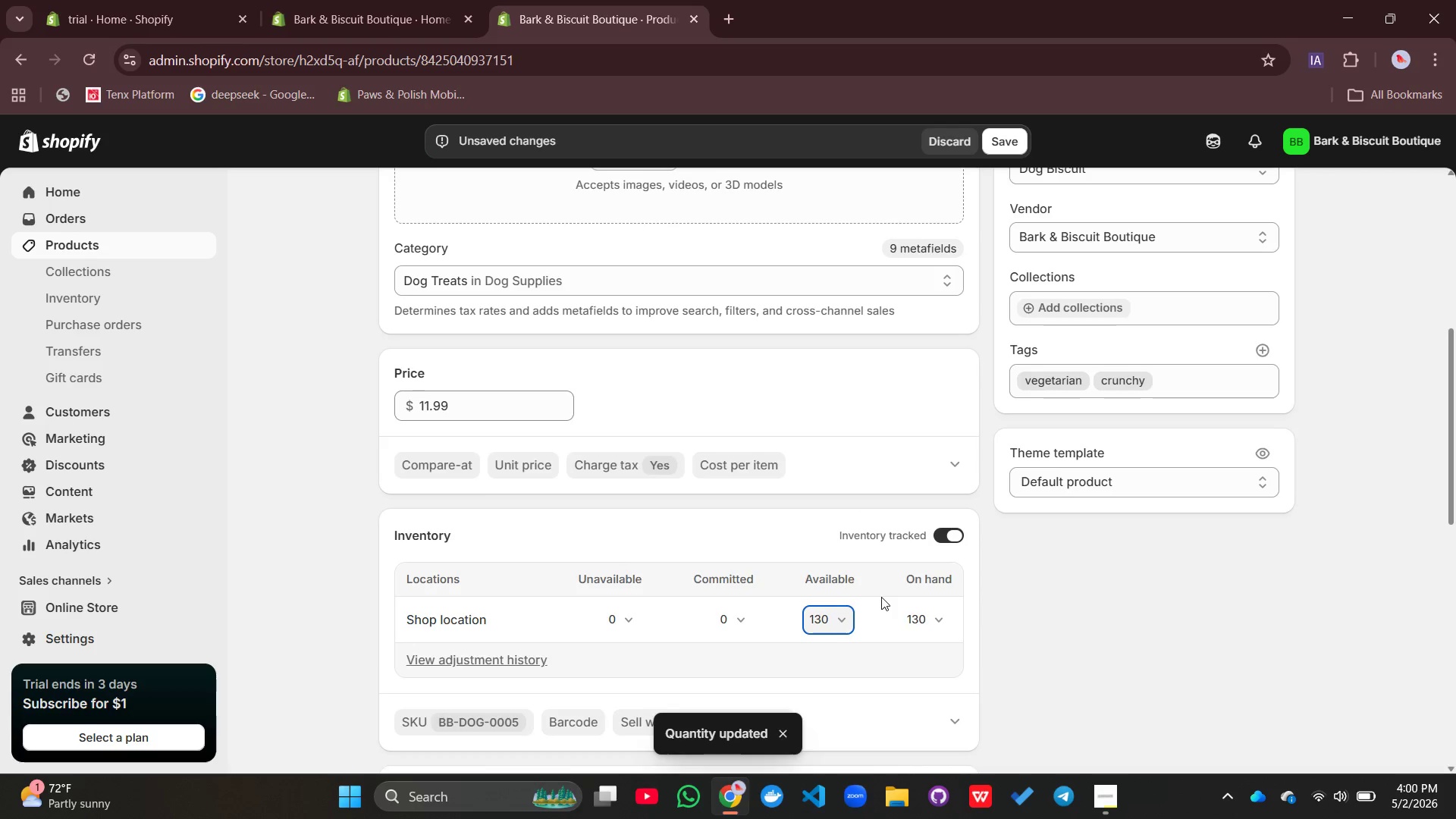 
left_click([966, 541])
 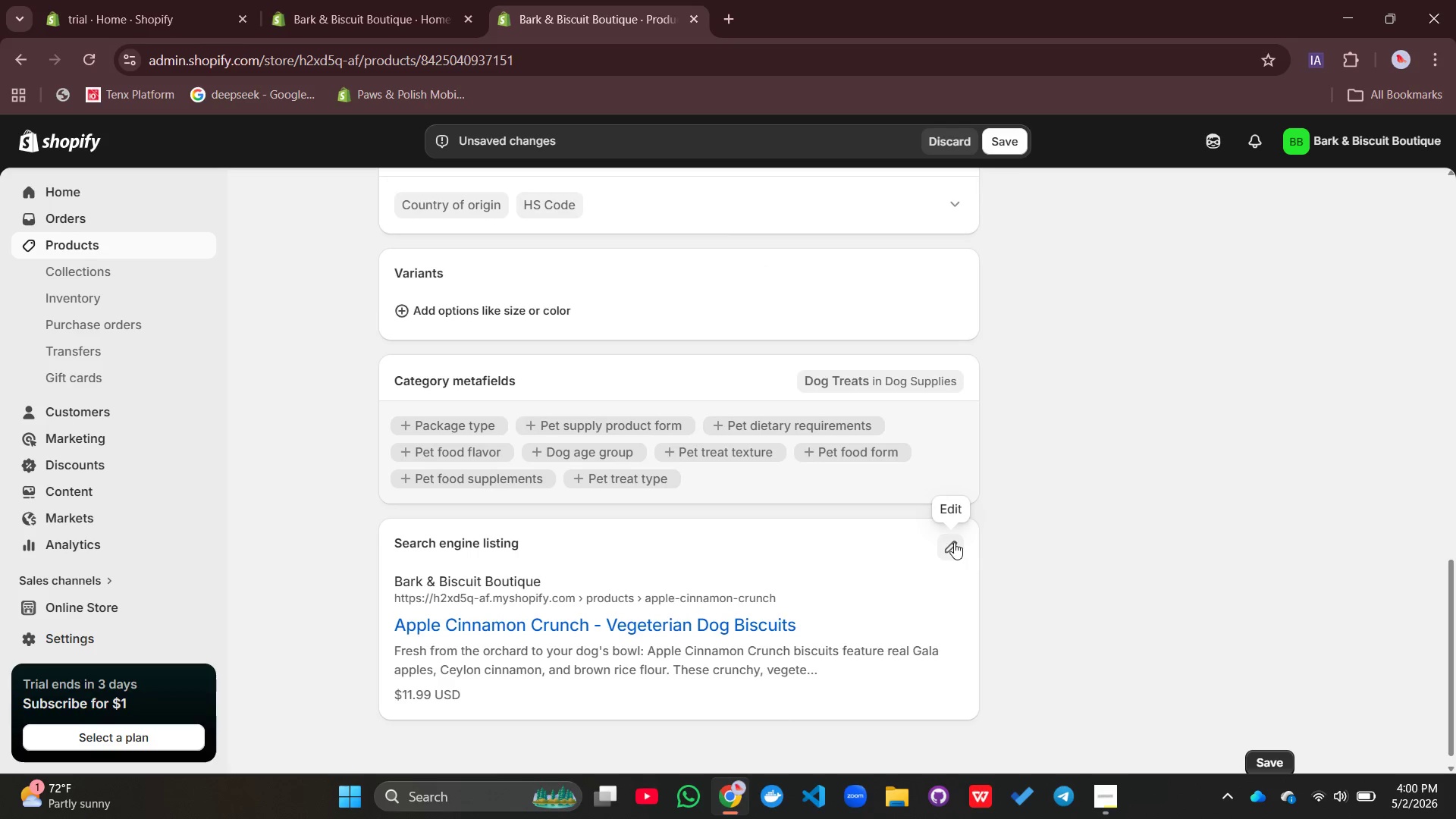 
left_click([954, 542])
 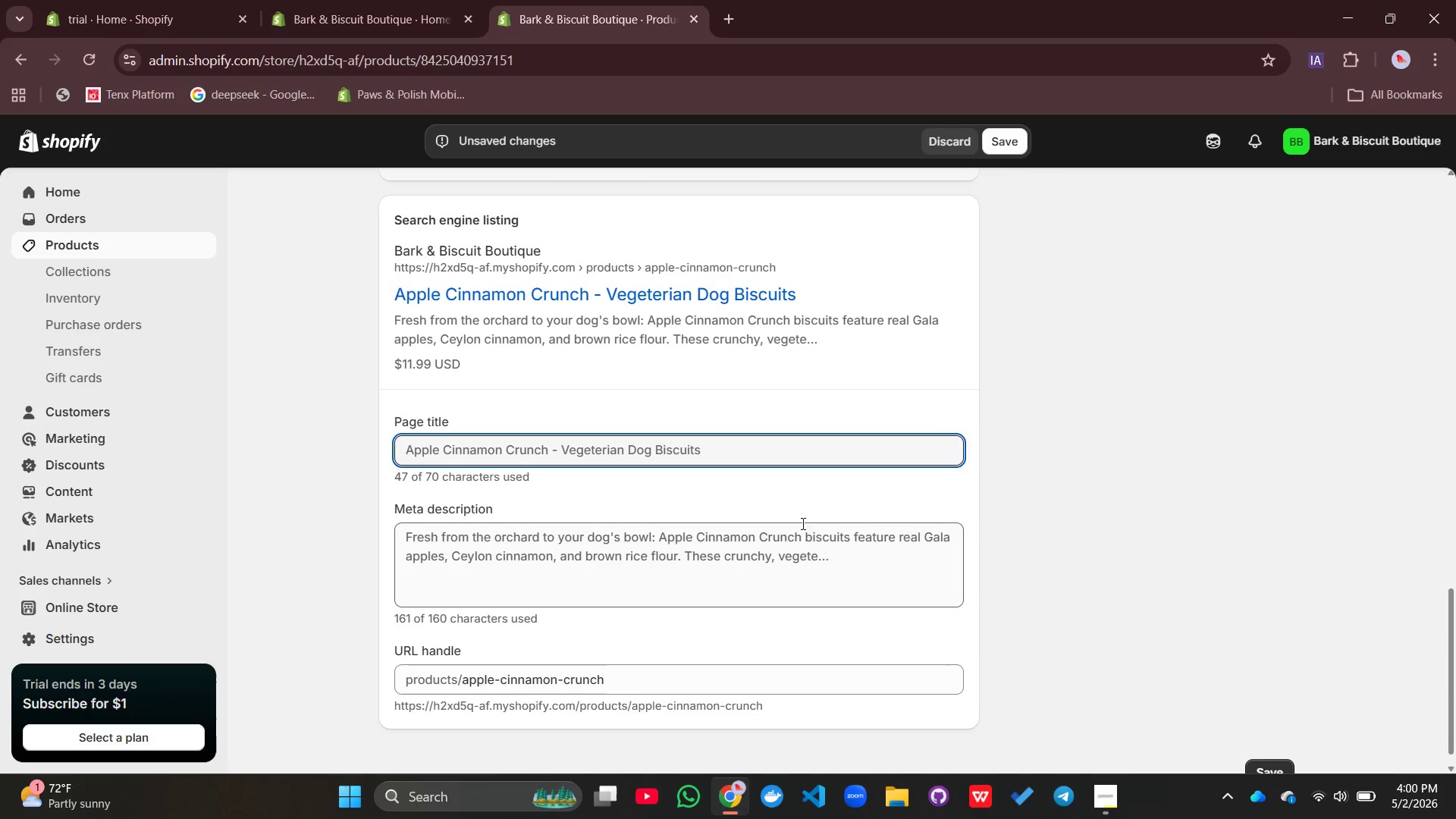 
left_click([741, 451])
 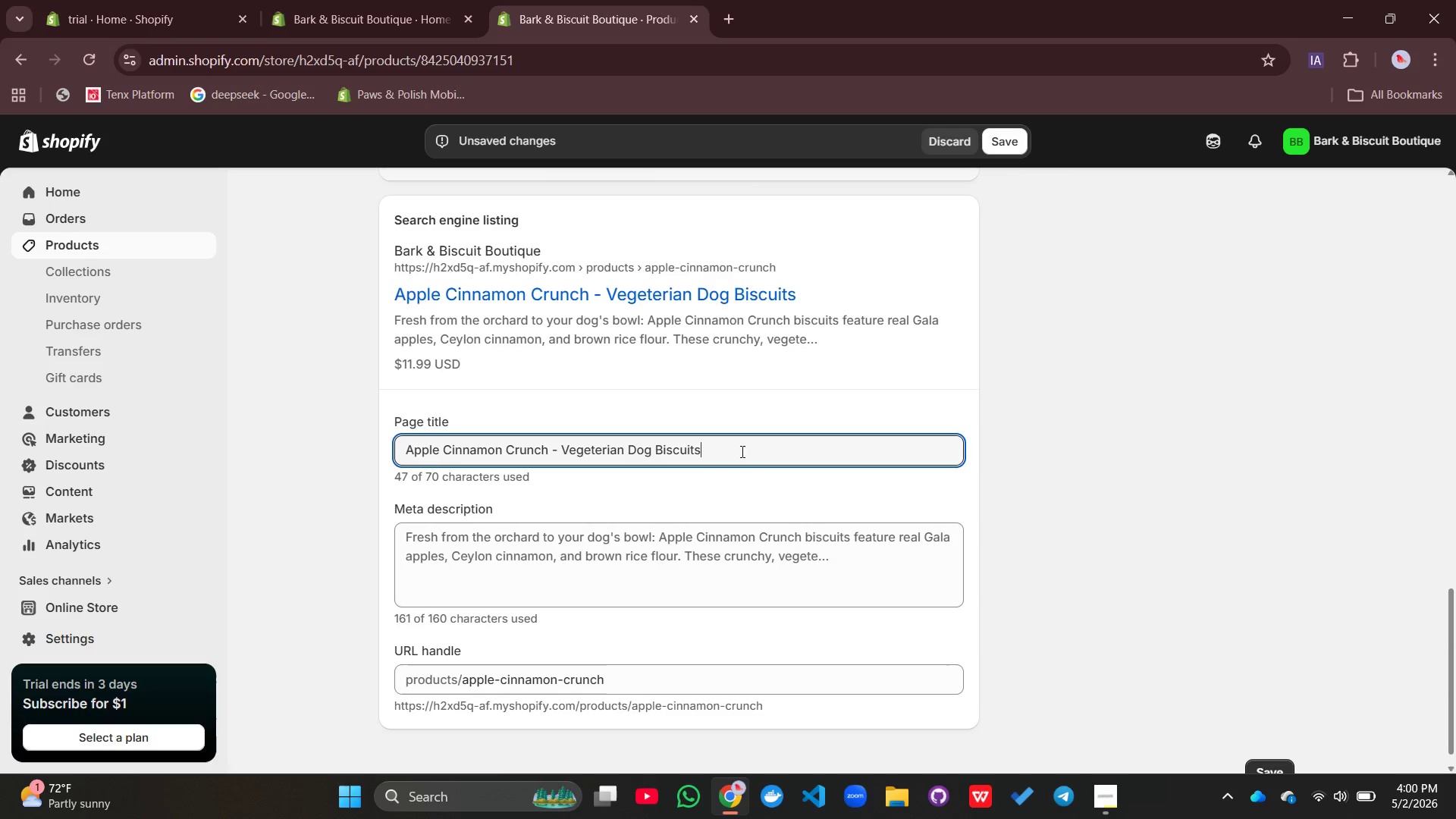 
type( | Bark & Biscuit)
 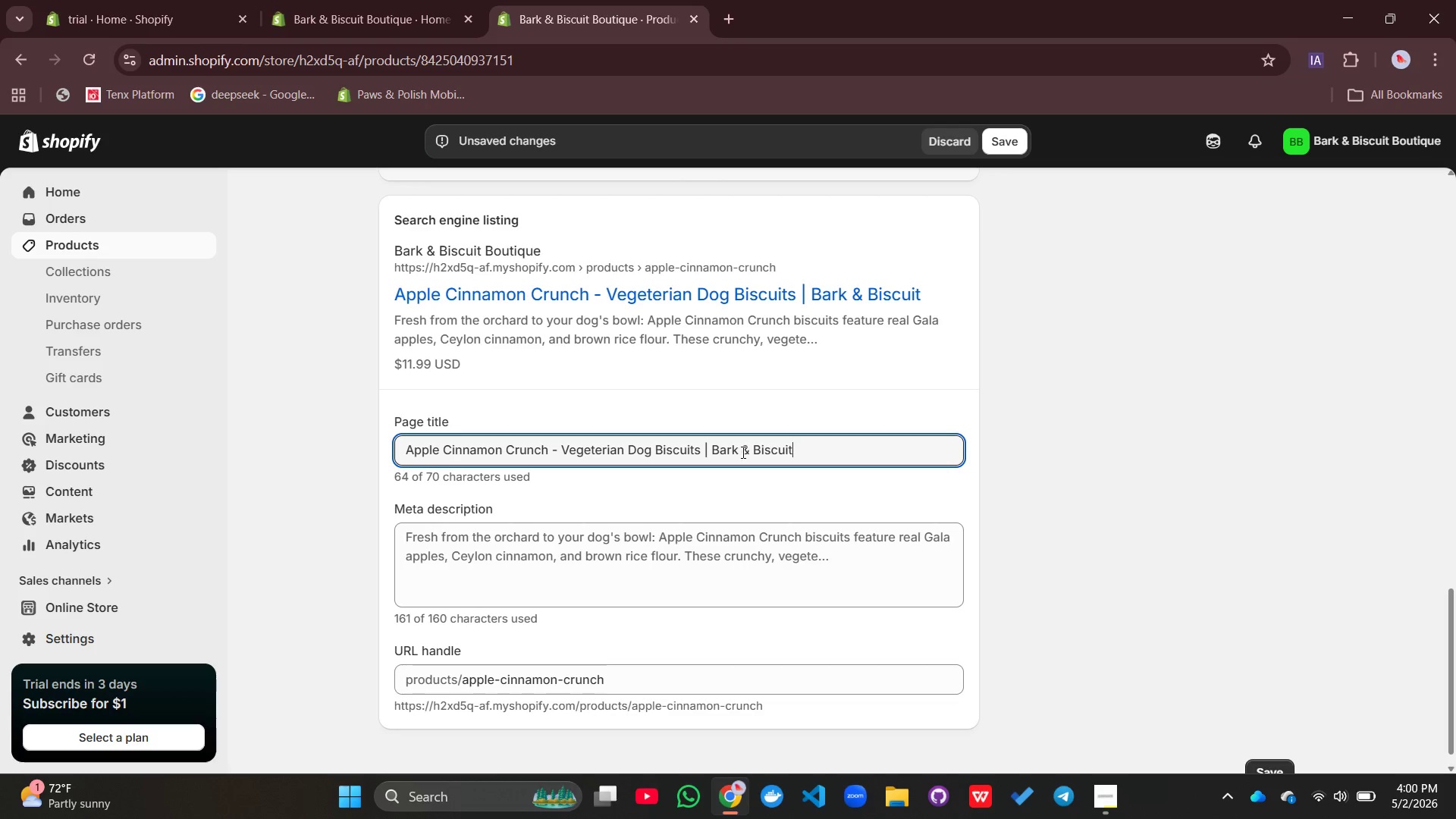 